 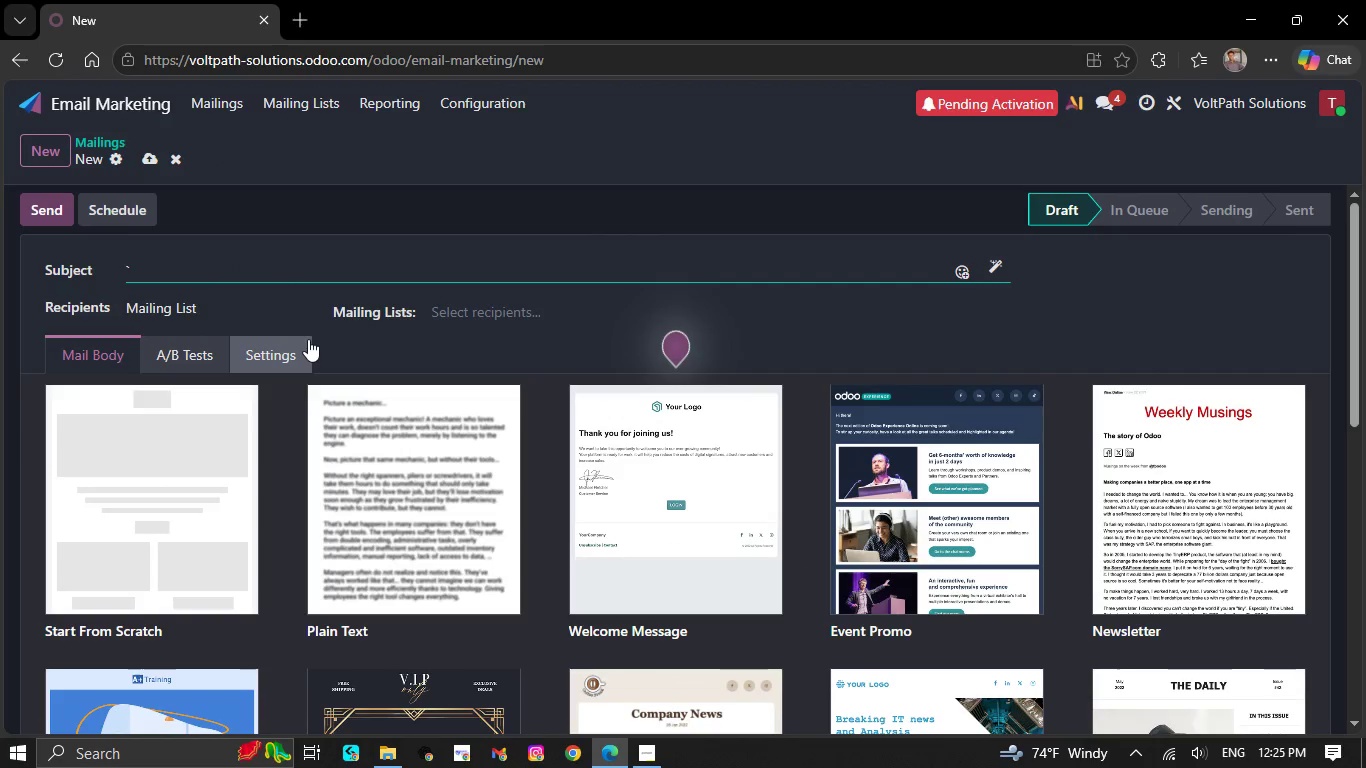 
type({)
key(Backspace)
type([[object)
 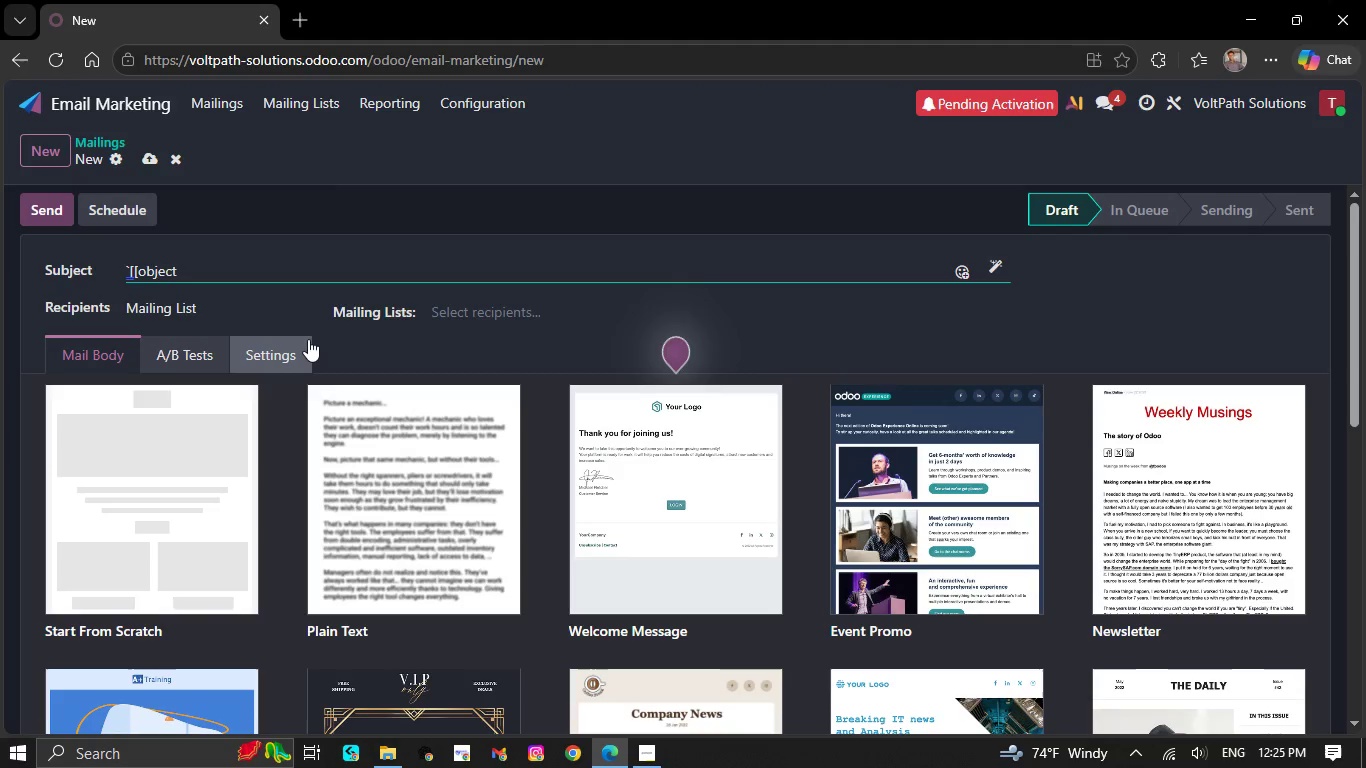 
type(.name]]` )
 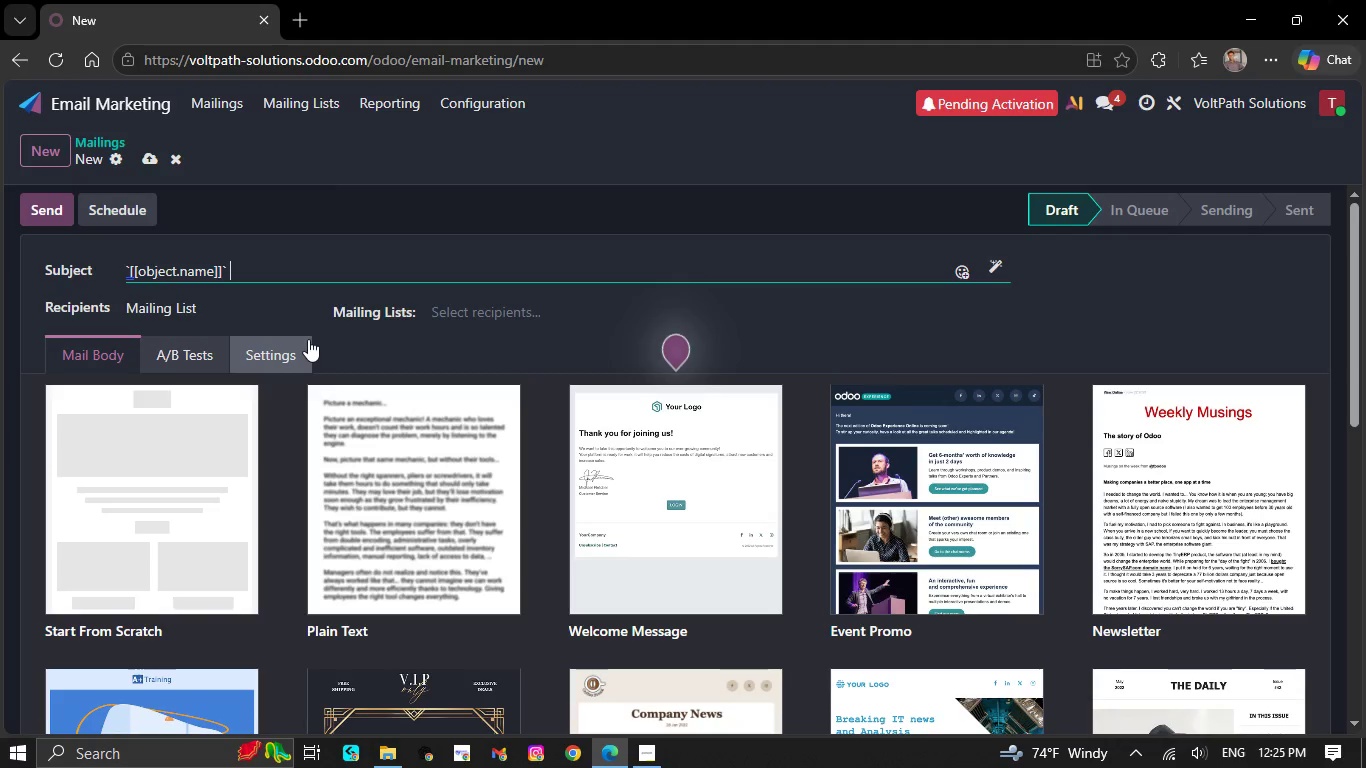 
hold_key(key=Backspace, duration=1.14)
 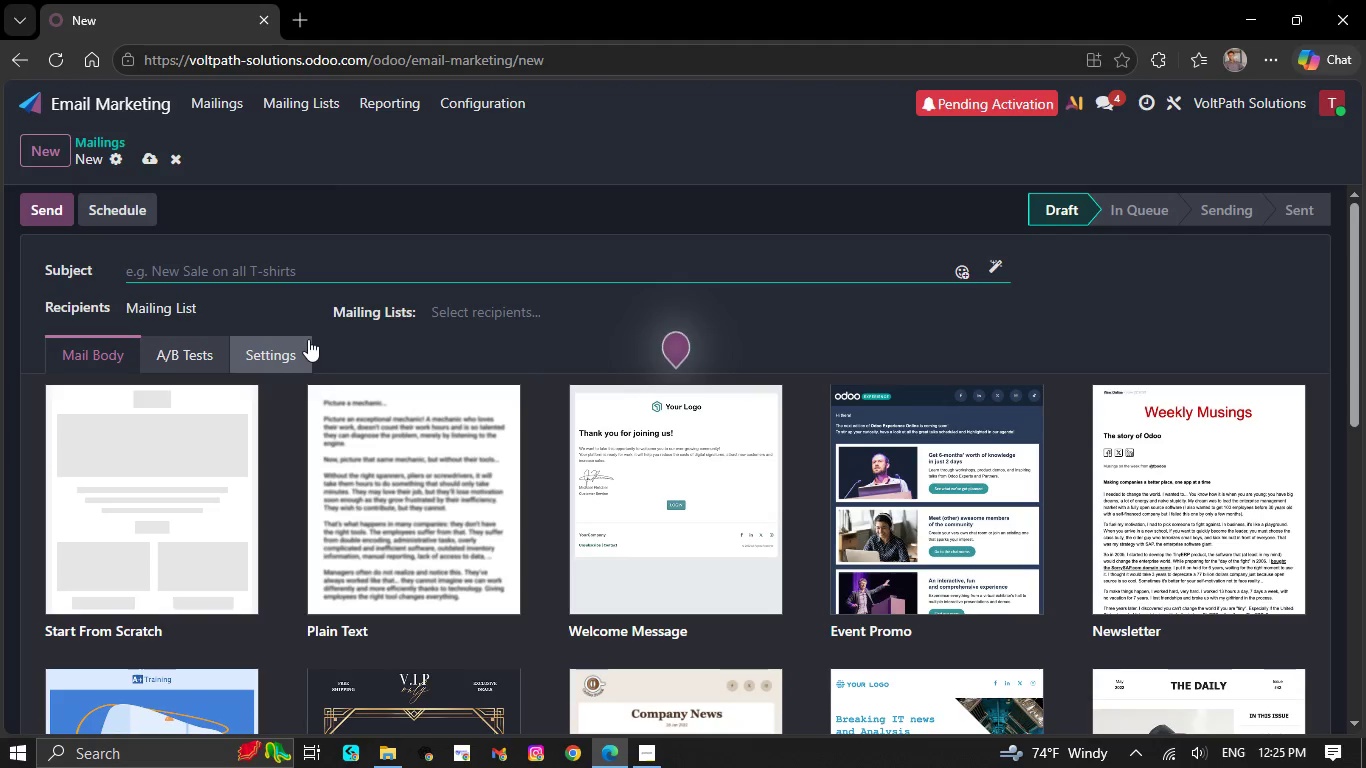 
type(Tham)
key(Backspace)
type(nks For )
 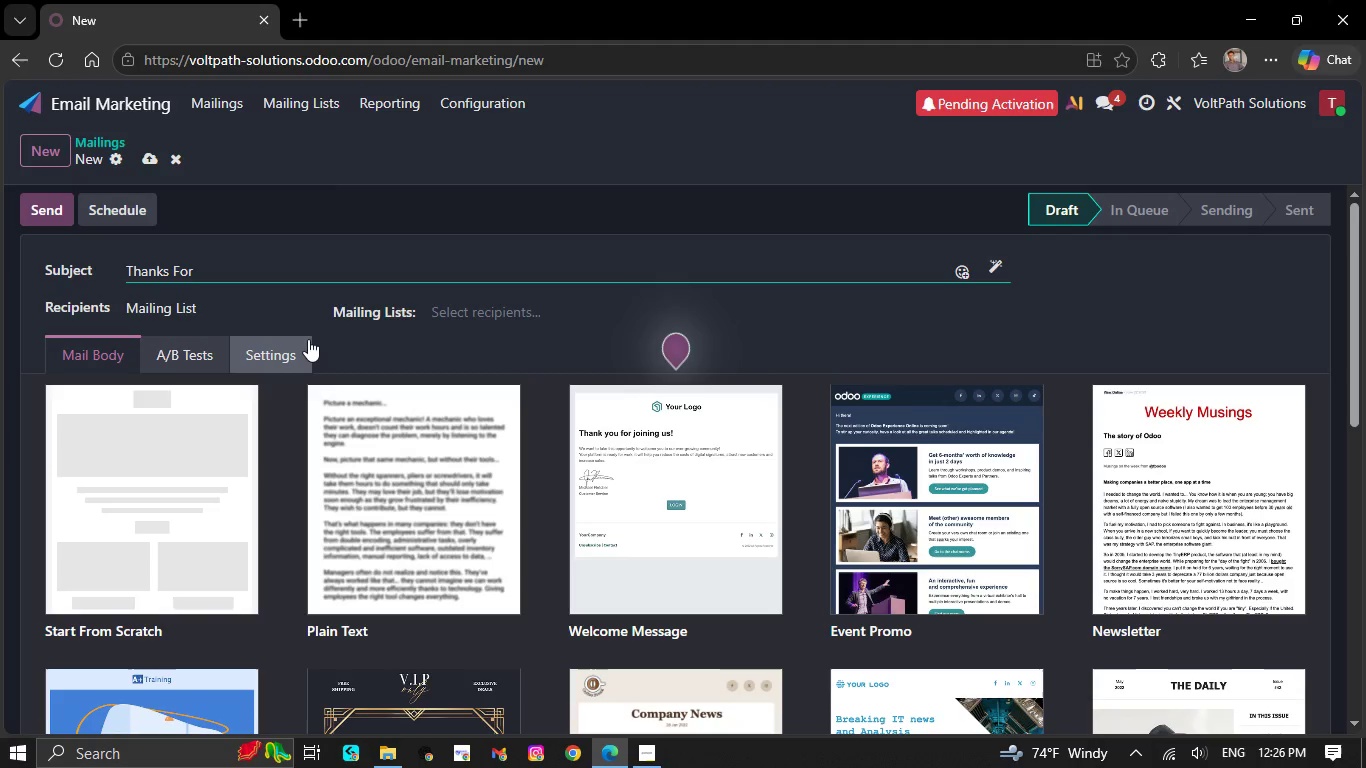 
type(Visiting Voltpathn)
key(Backspace)
type( at TH)
key(Backspace)
key(Backspace)
type(the Green Home E)
 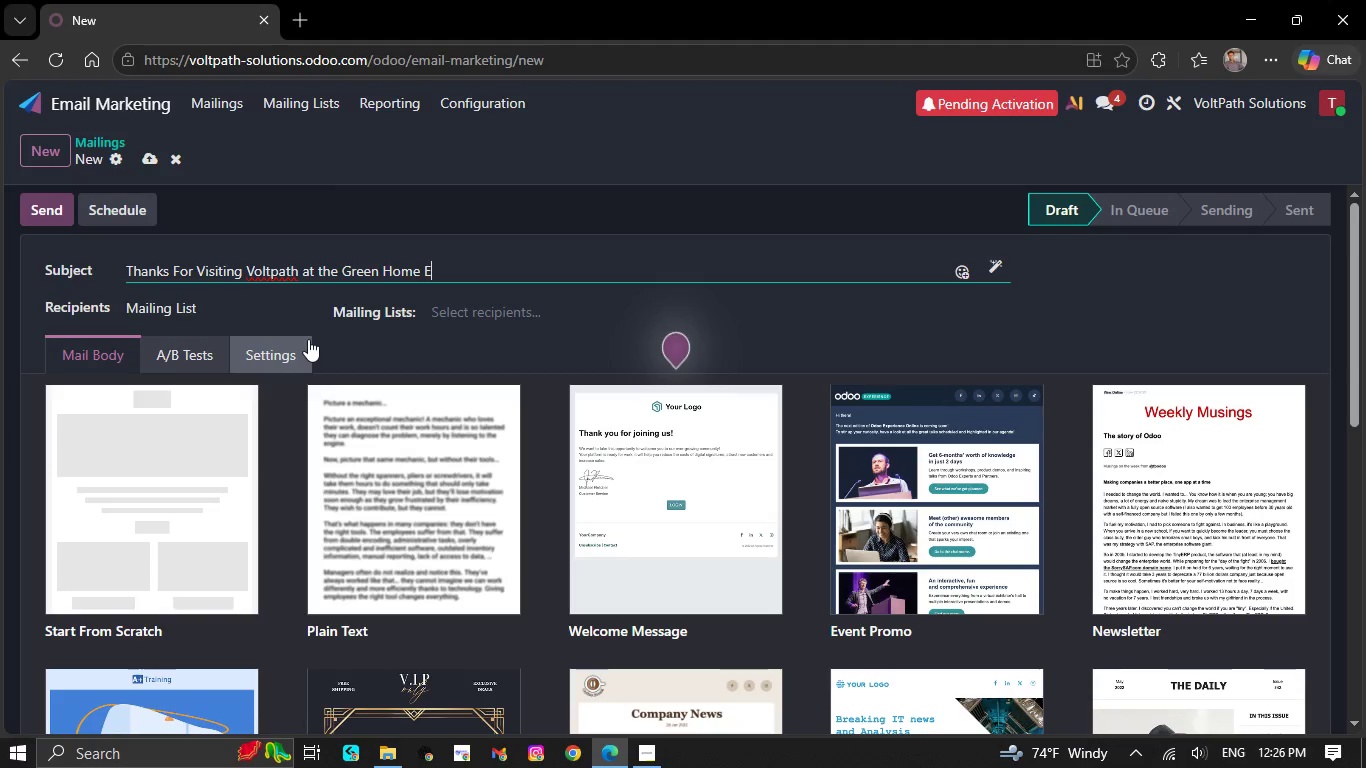 
type(xpo)
 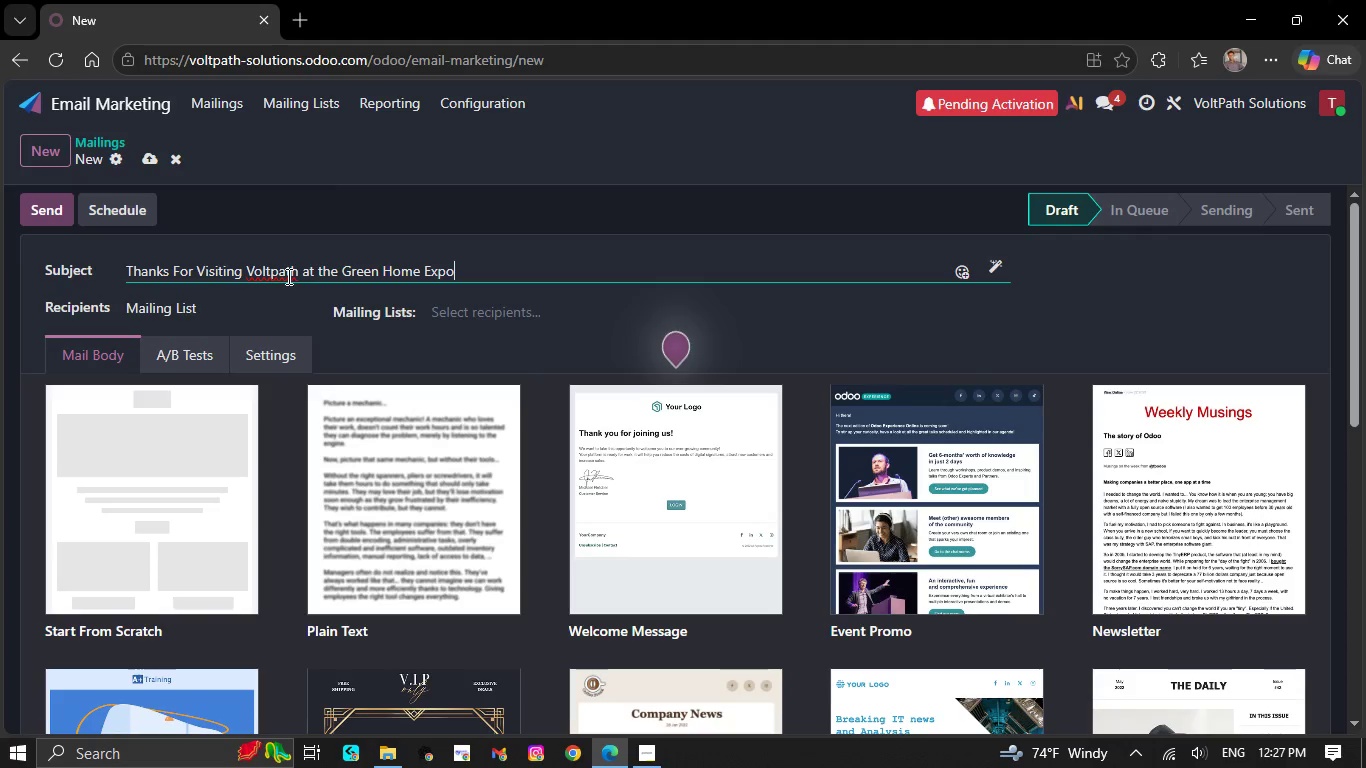 
right_click([277, 271])
 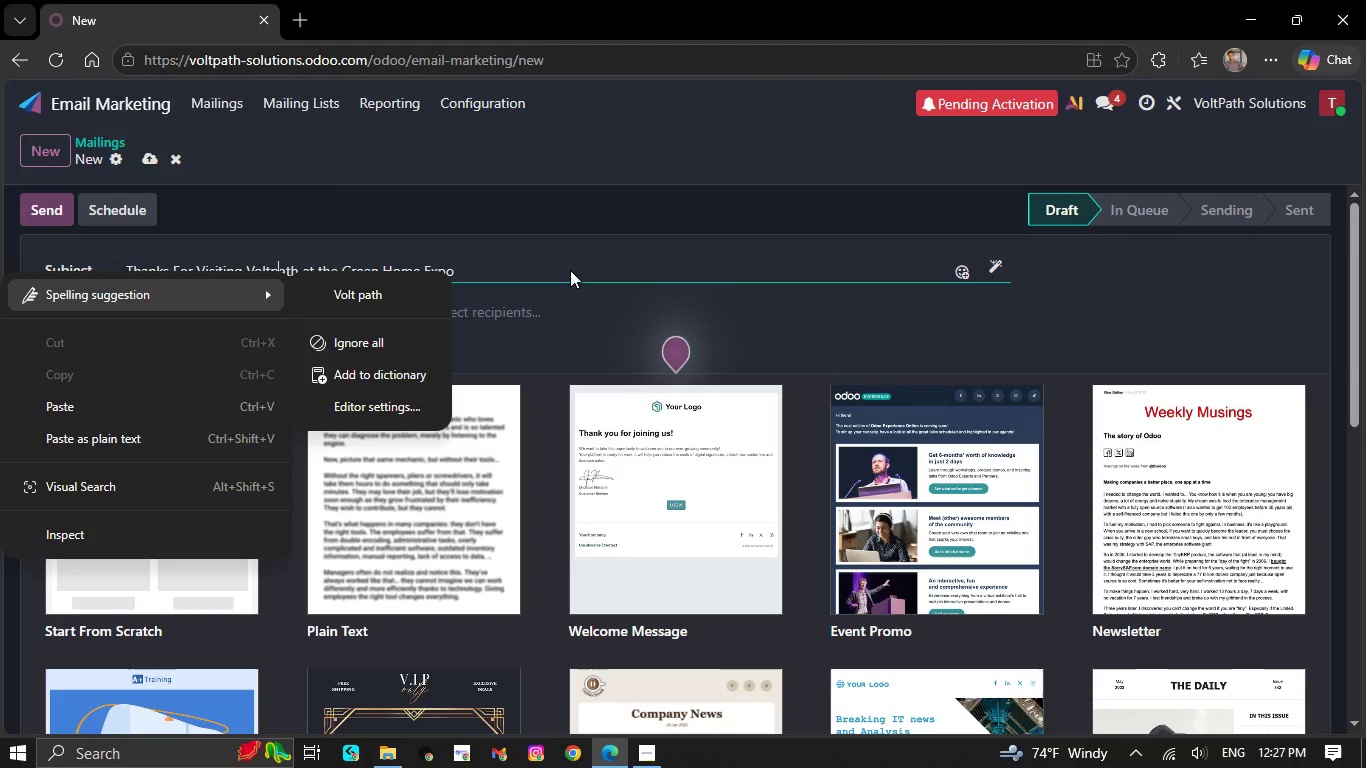 
wait(8.47)
 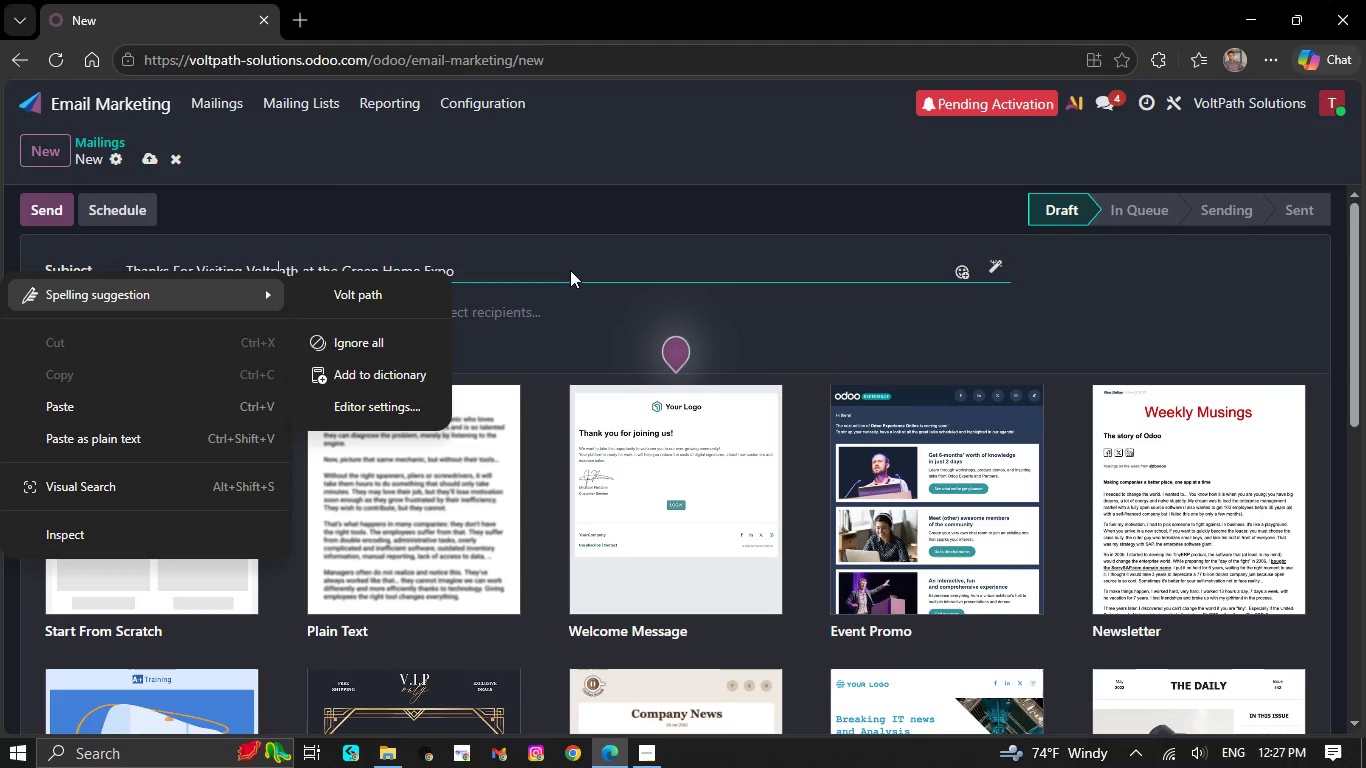 
scroll: coordinate [309, 495], scroll_direction: down, amount: 11.0
 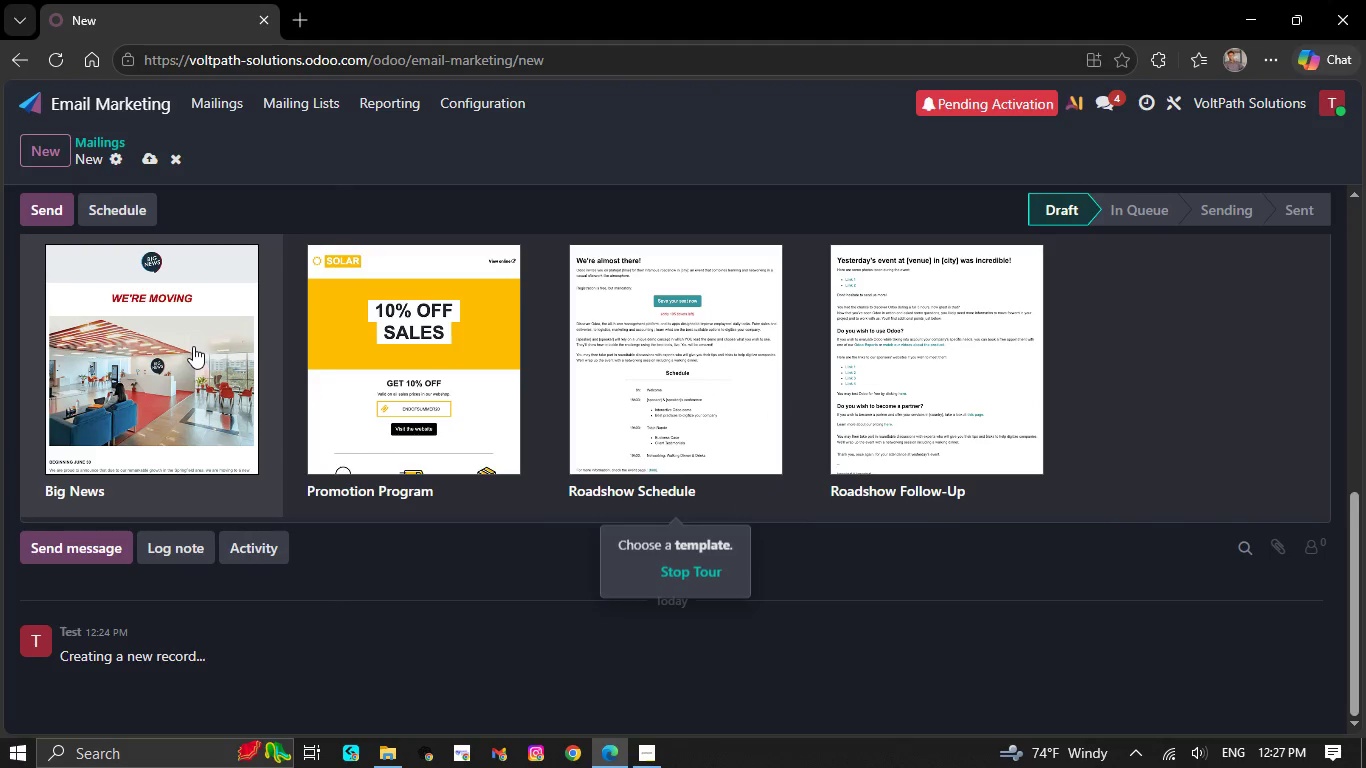 
left_click([193, 346])
 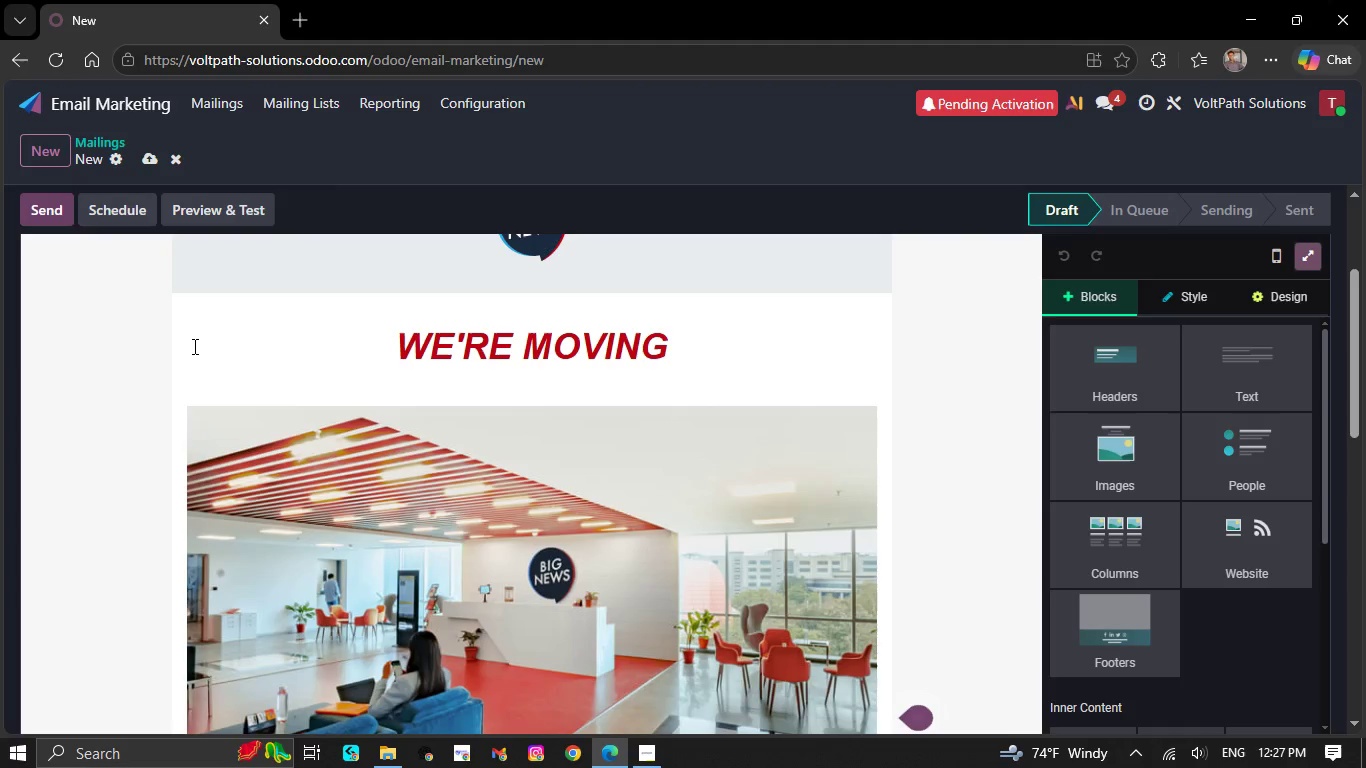 
wait(17.59)
 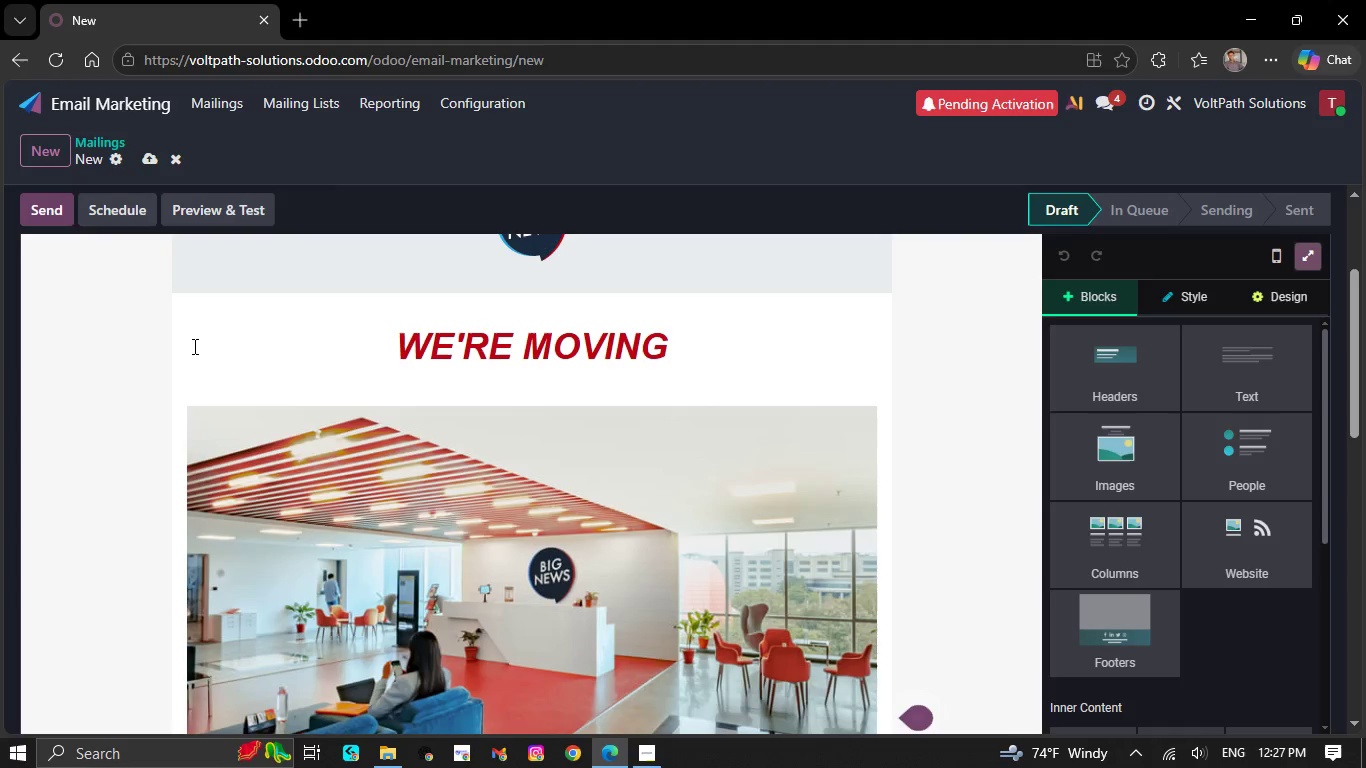 
scroll: coordinate [270, 377], scroll_direction: down, amount: 14.0
 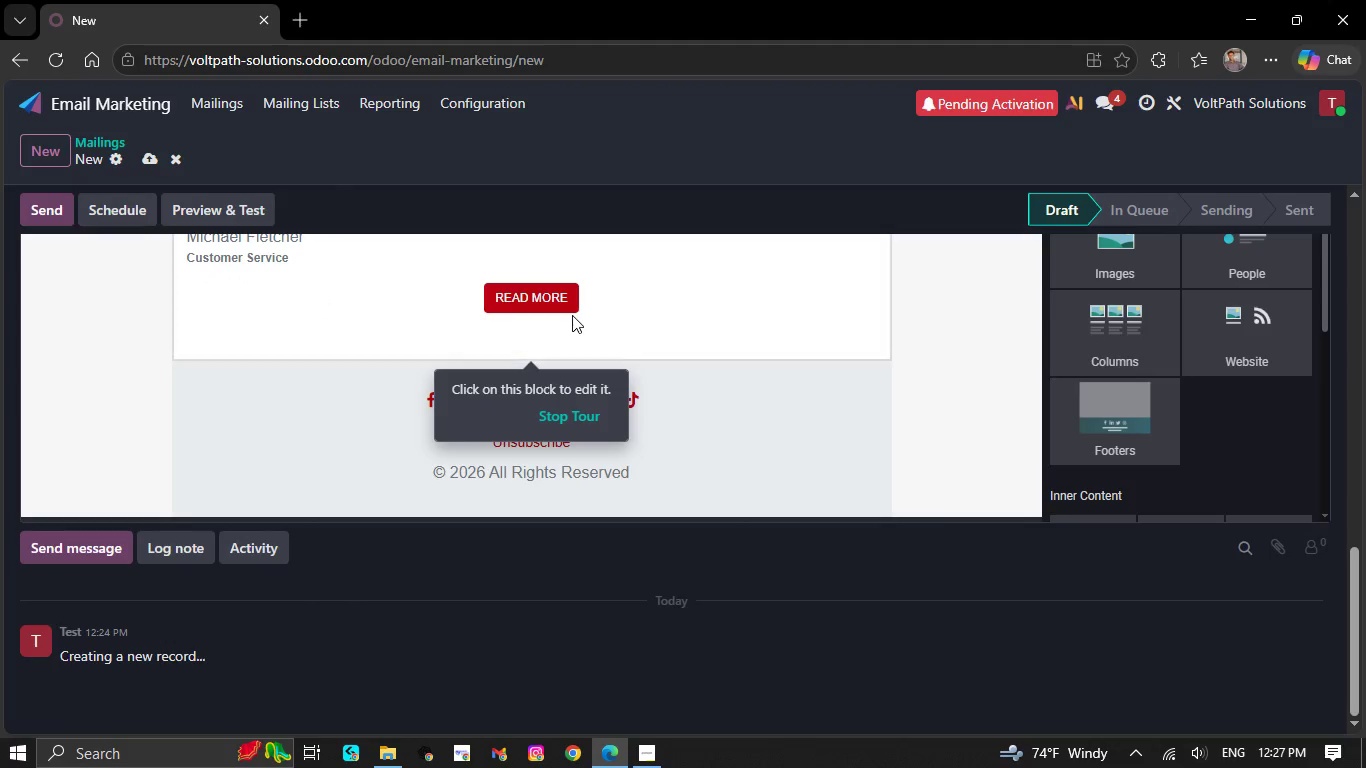 
left_click([567, 297])
 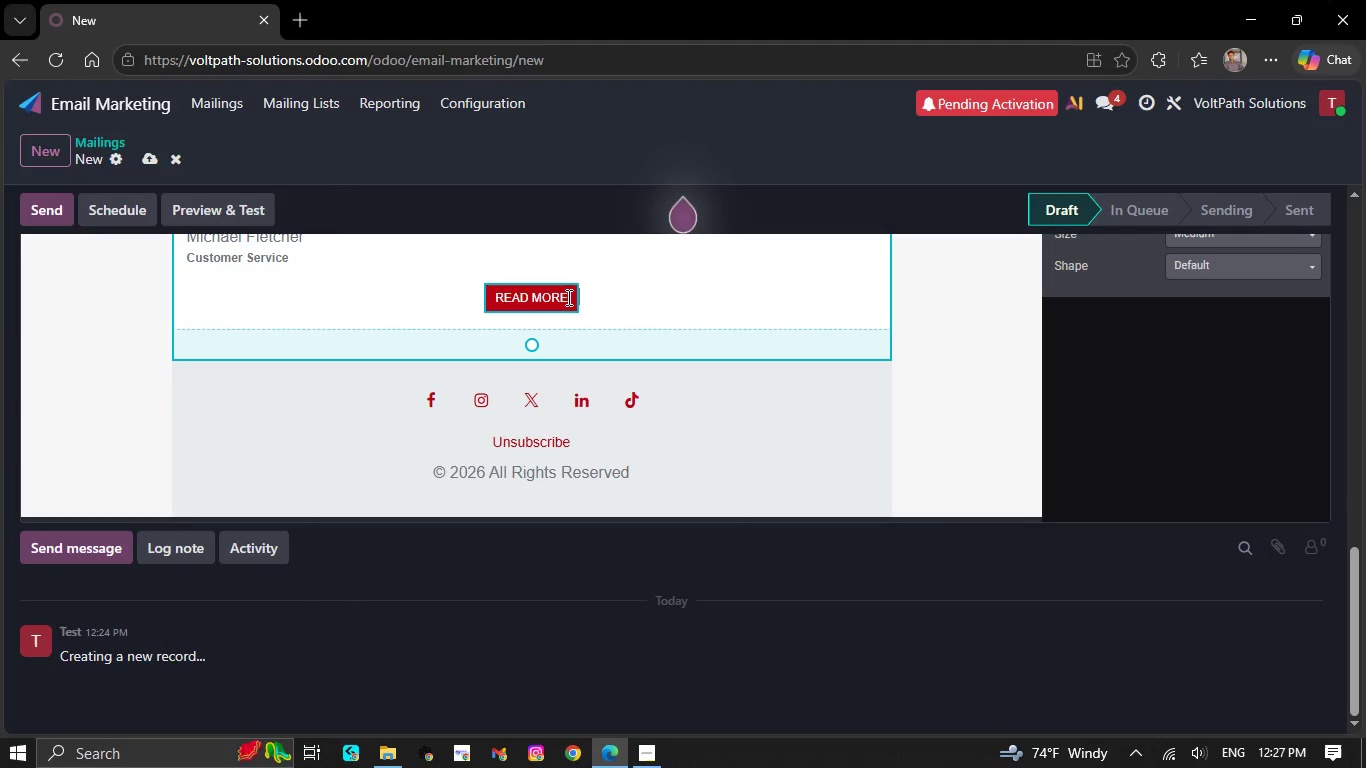 
key(Backspace)
 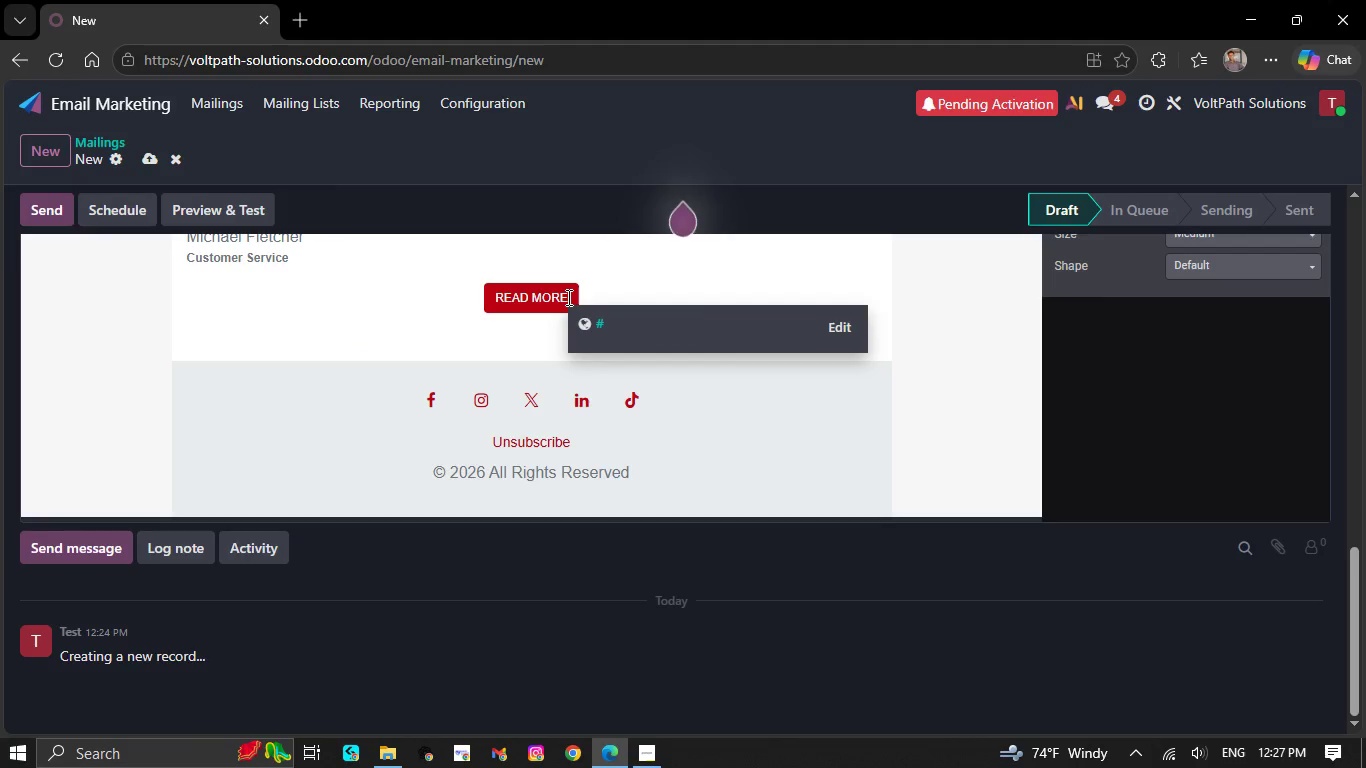 
key(Backspace)
 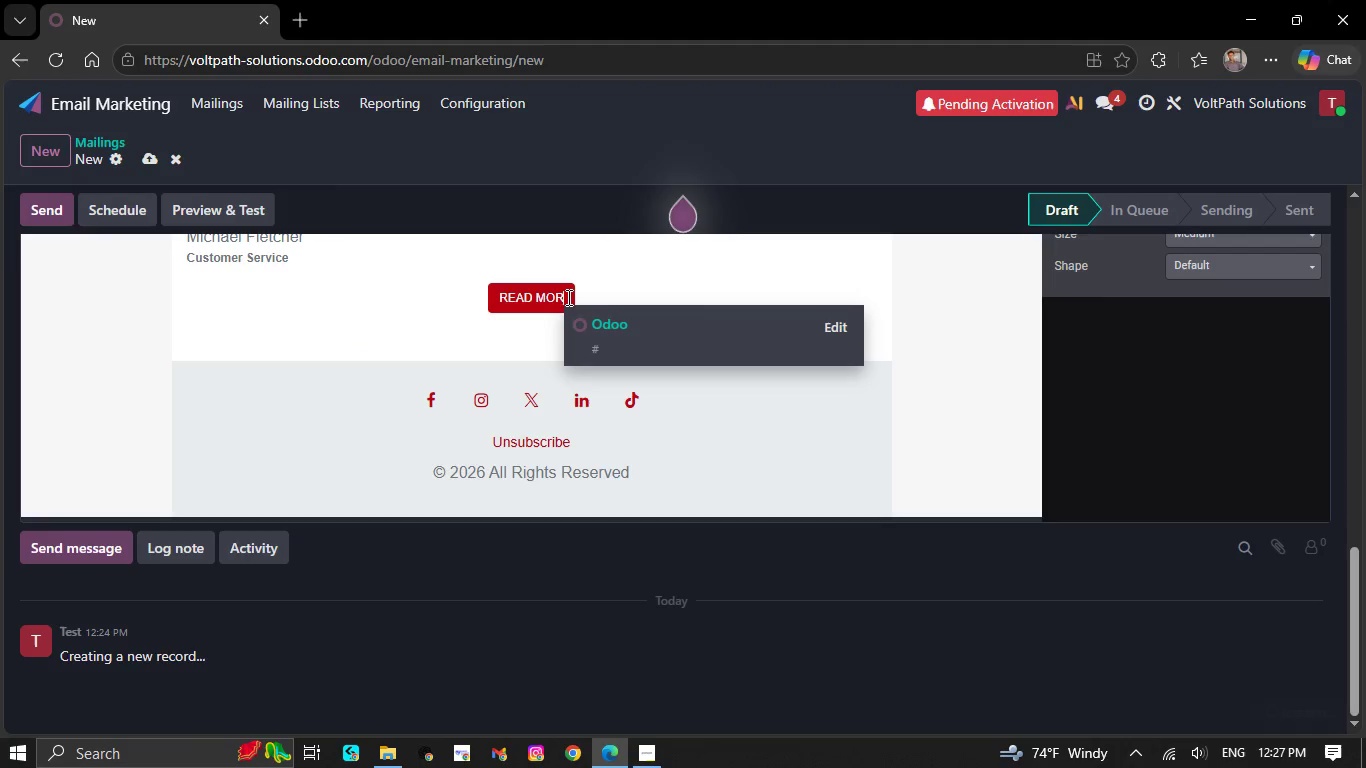 
key(Backspace)
 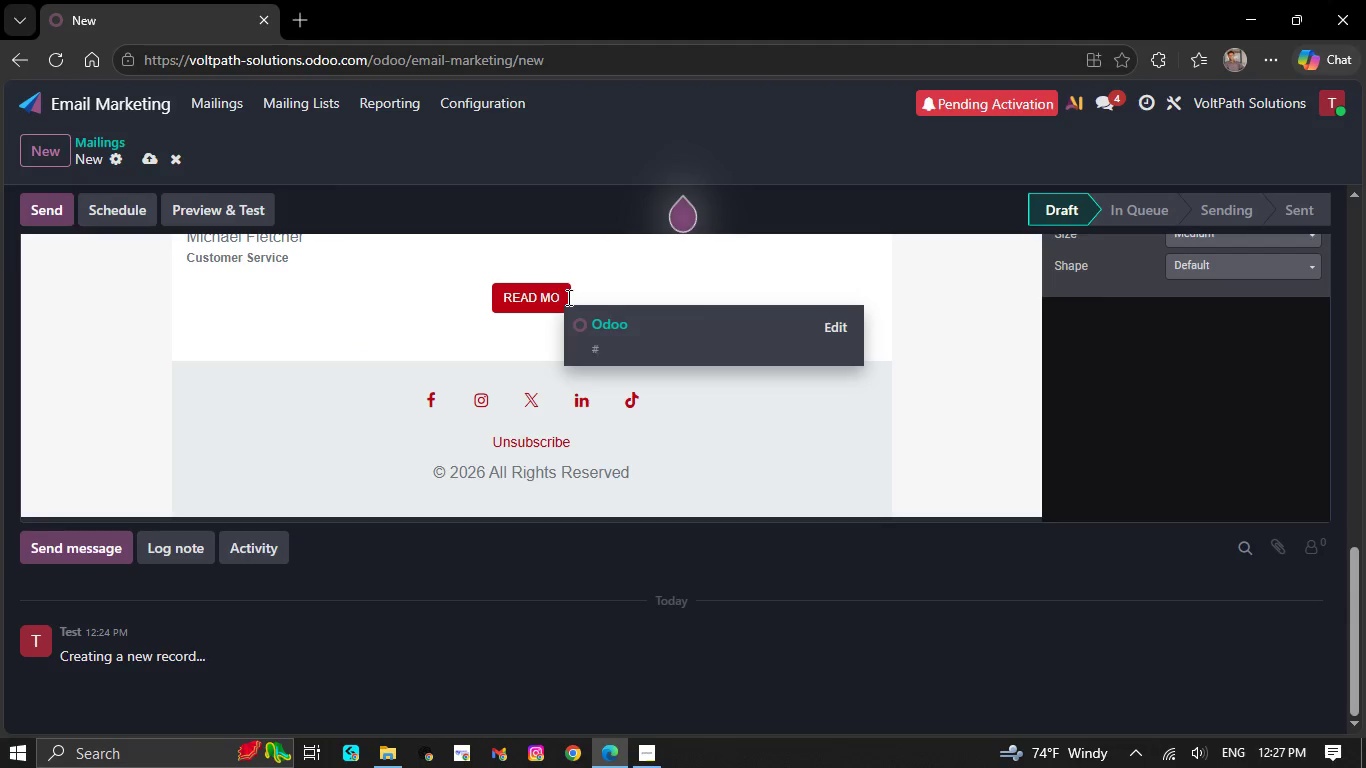 
key(Backspace)
 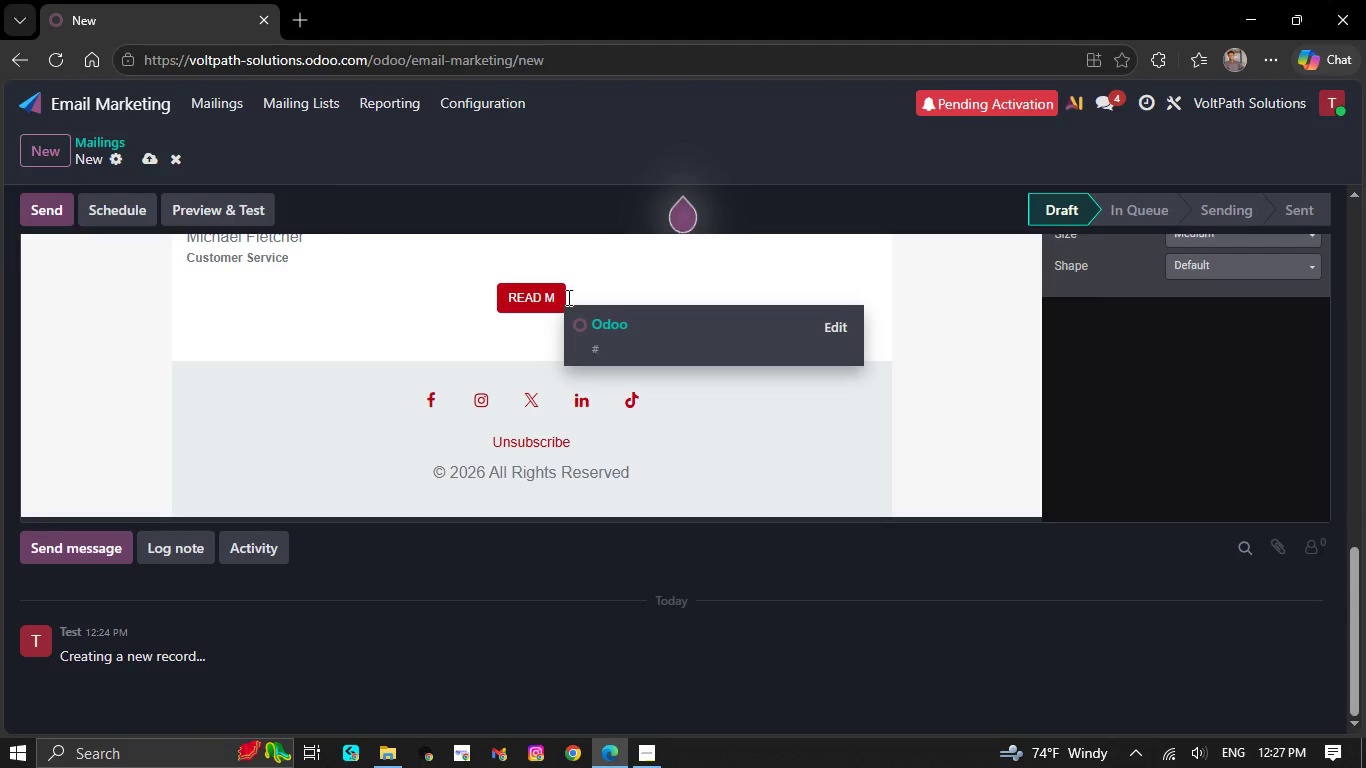 
key(Backspace)
 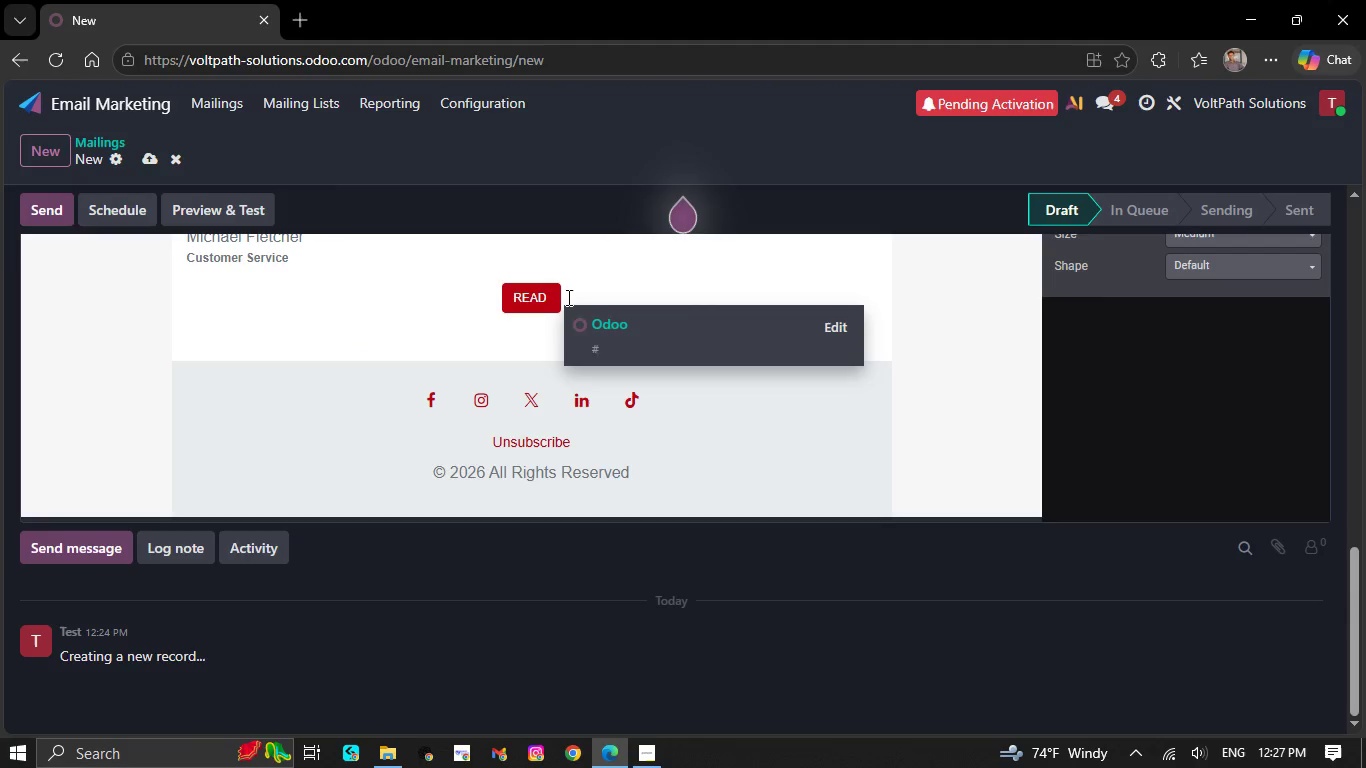 
key(Backspace)
 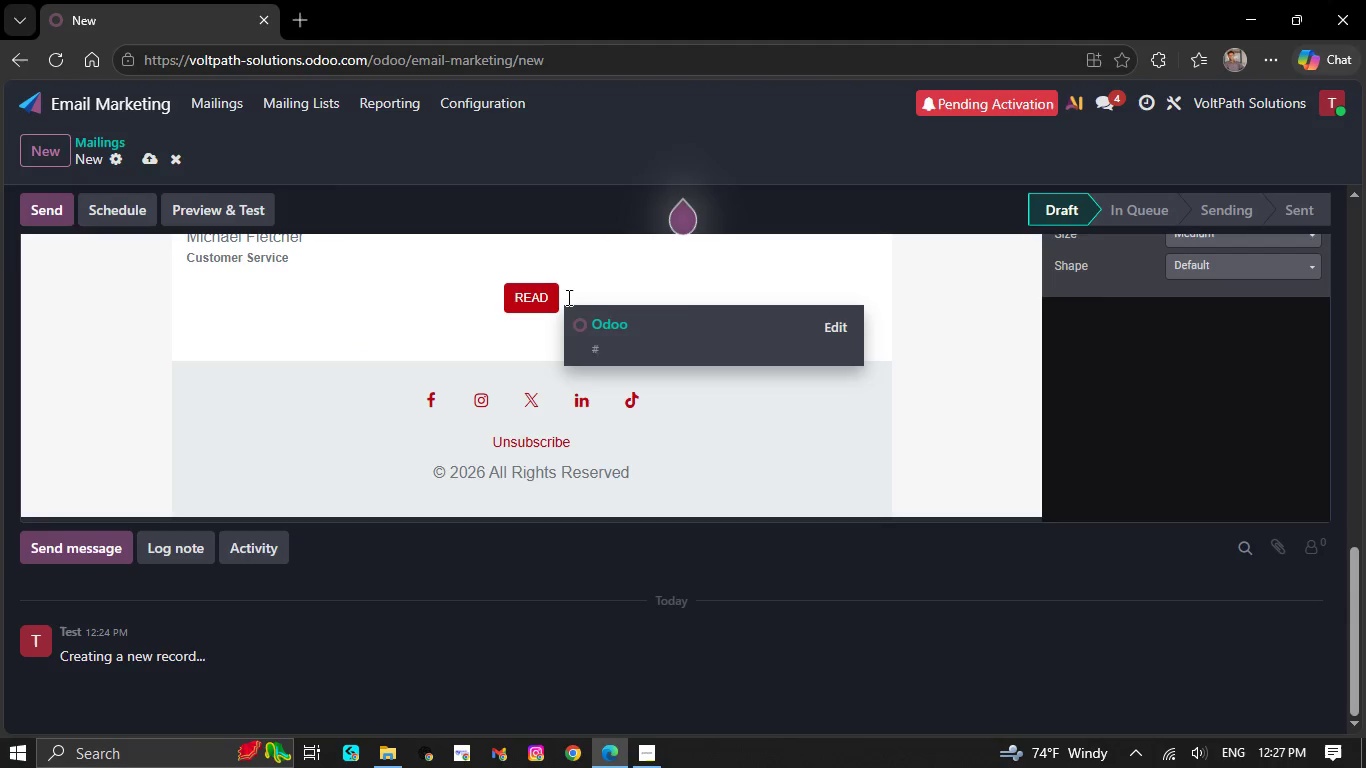 
key(Backspace)
 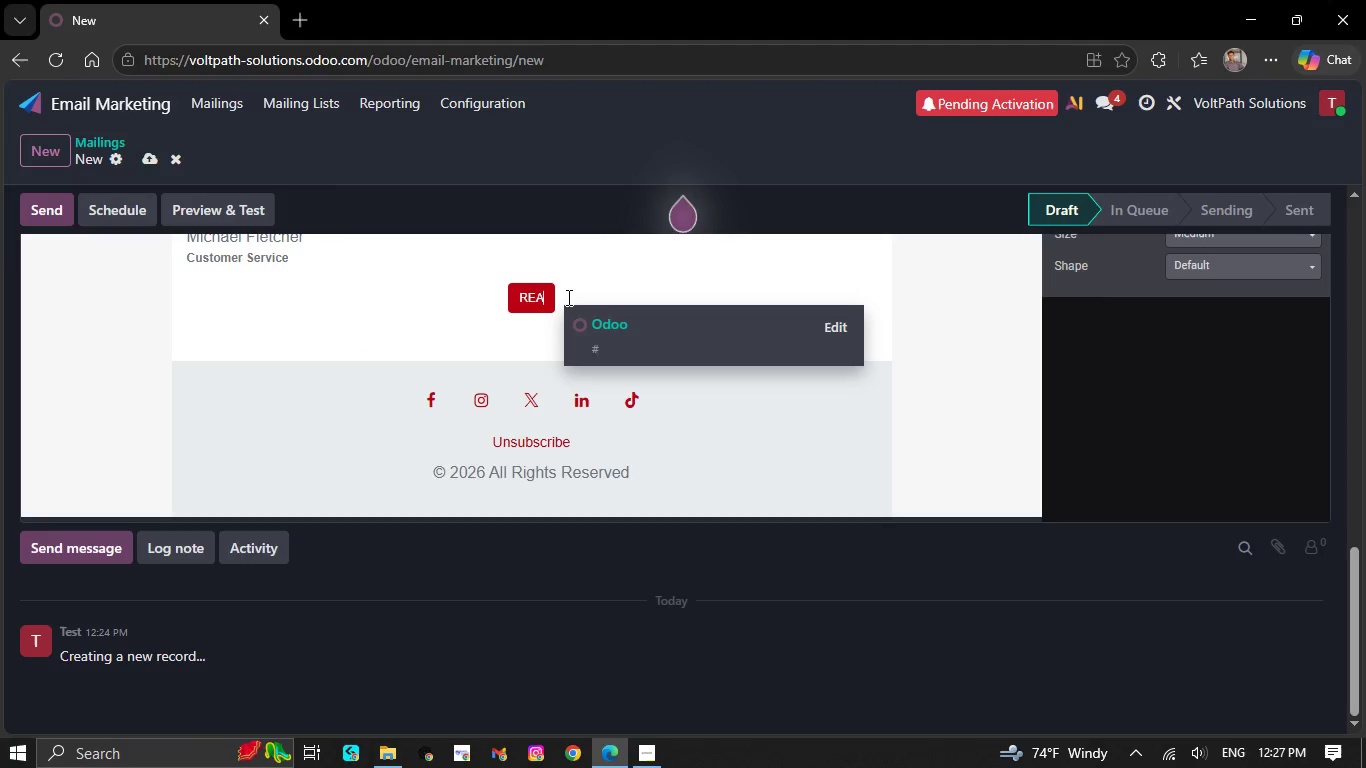 
key(Backspace)
 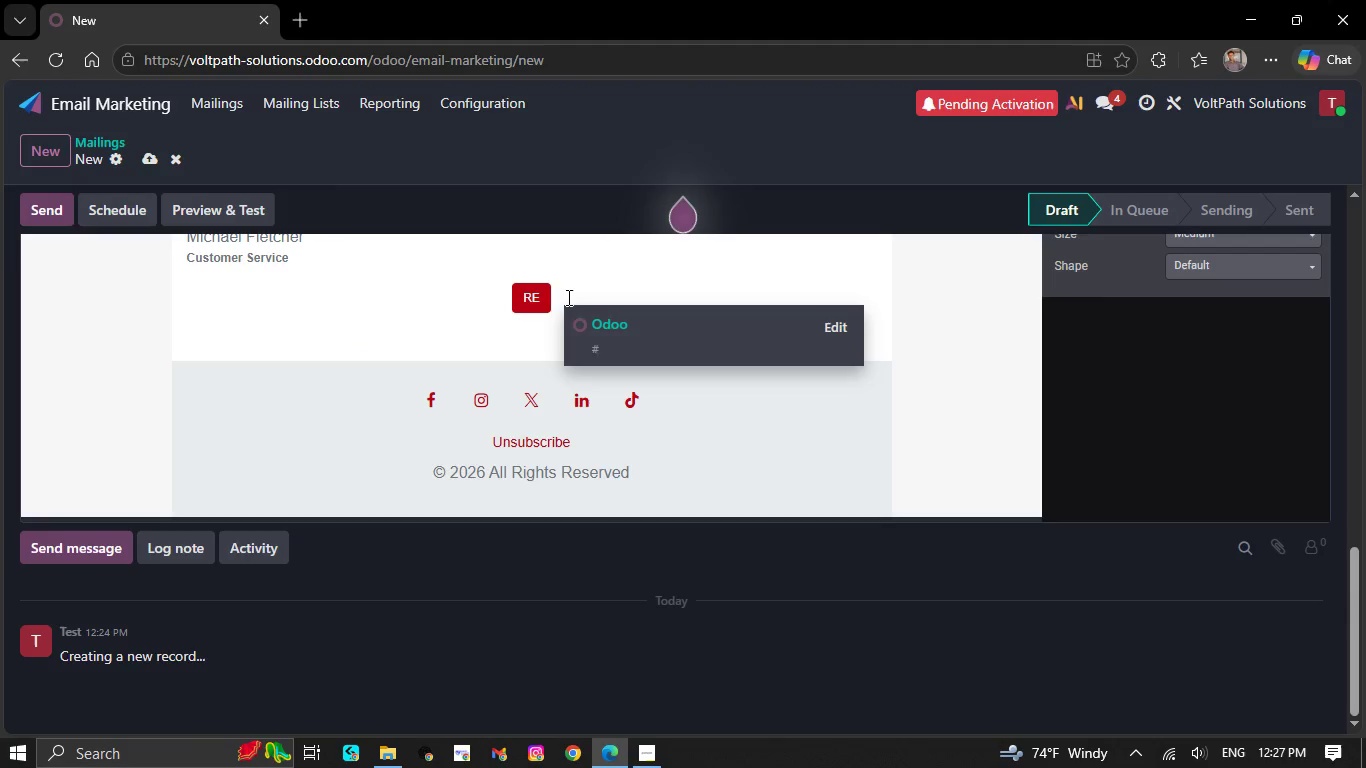 
key(Backspace)
 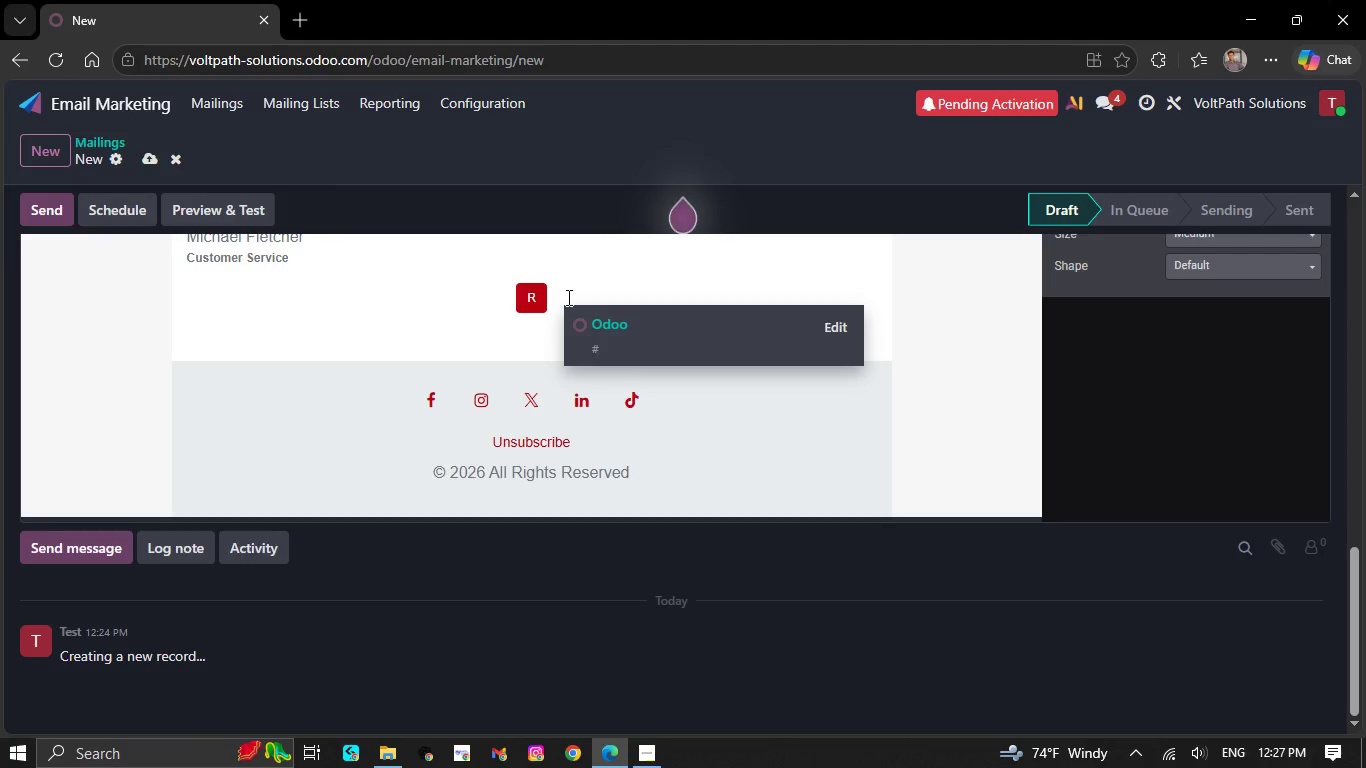 
key(Backspace)
 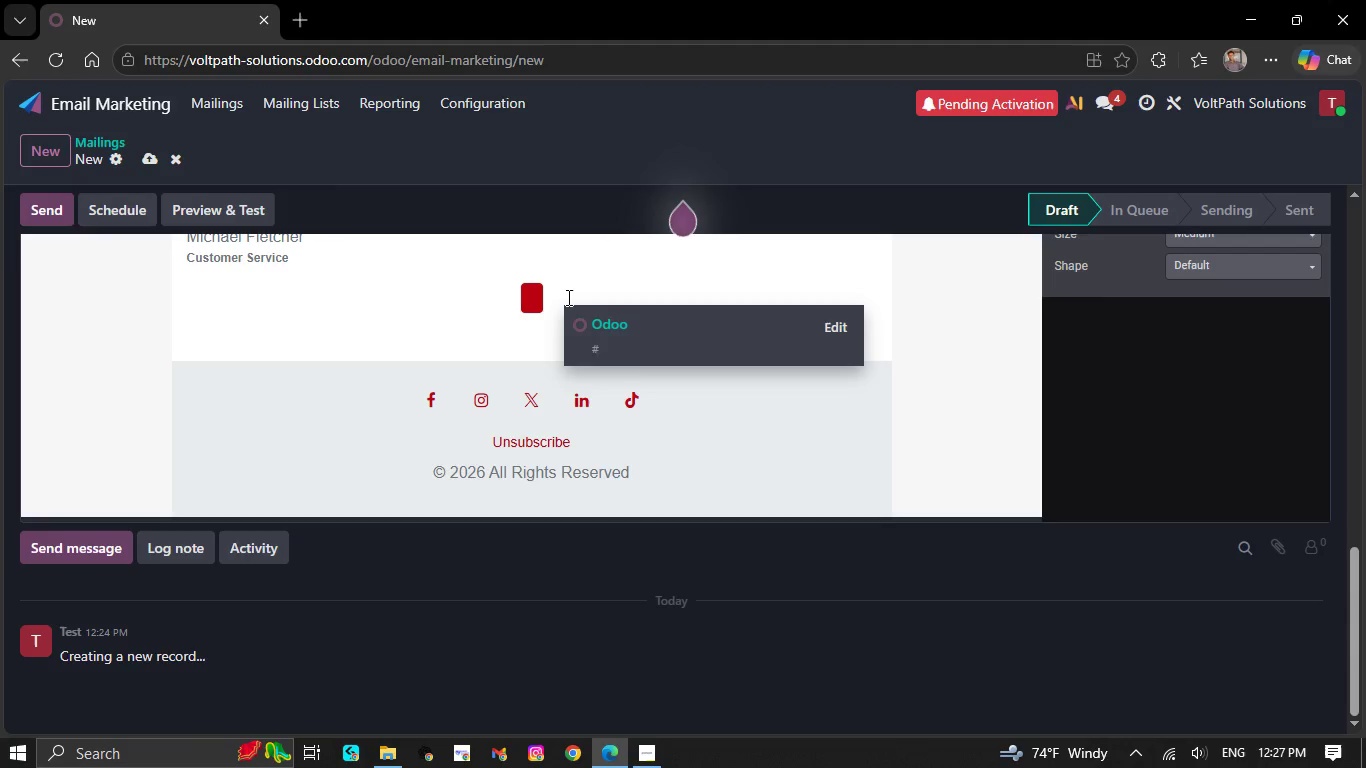 
key(Backspace)
 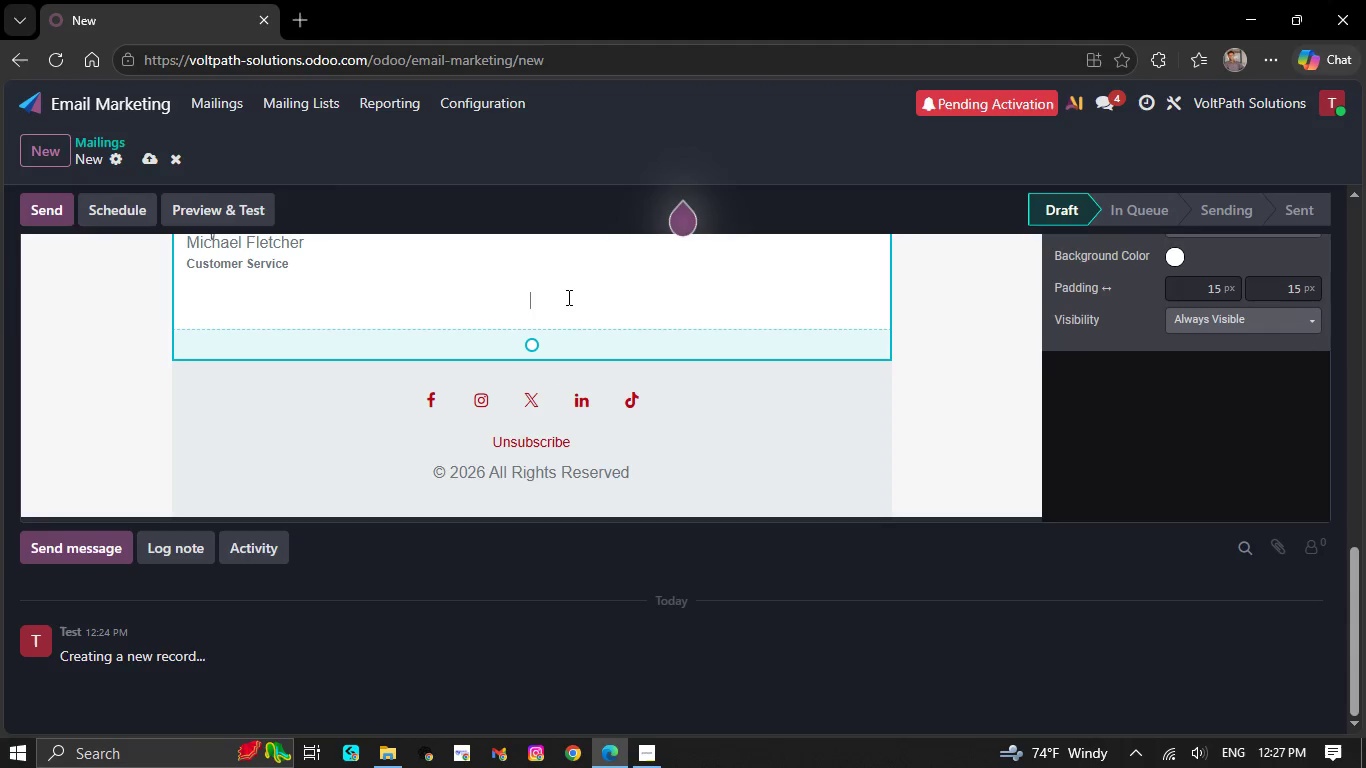 
key(Backspace)
 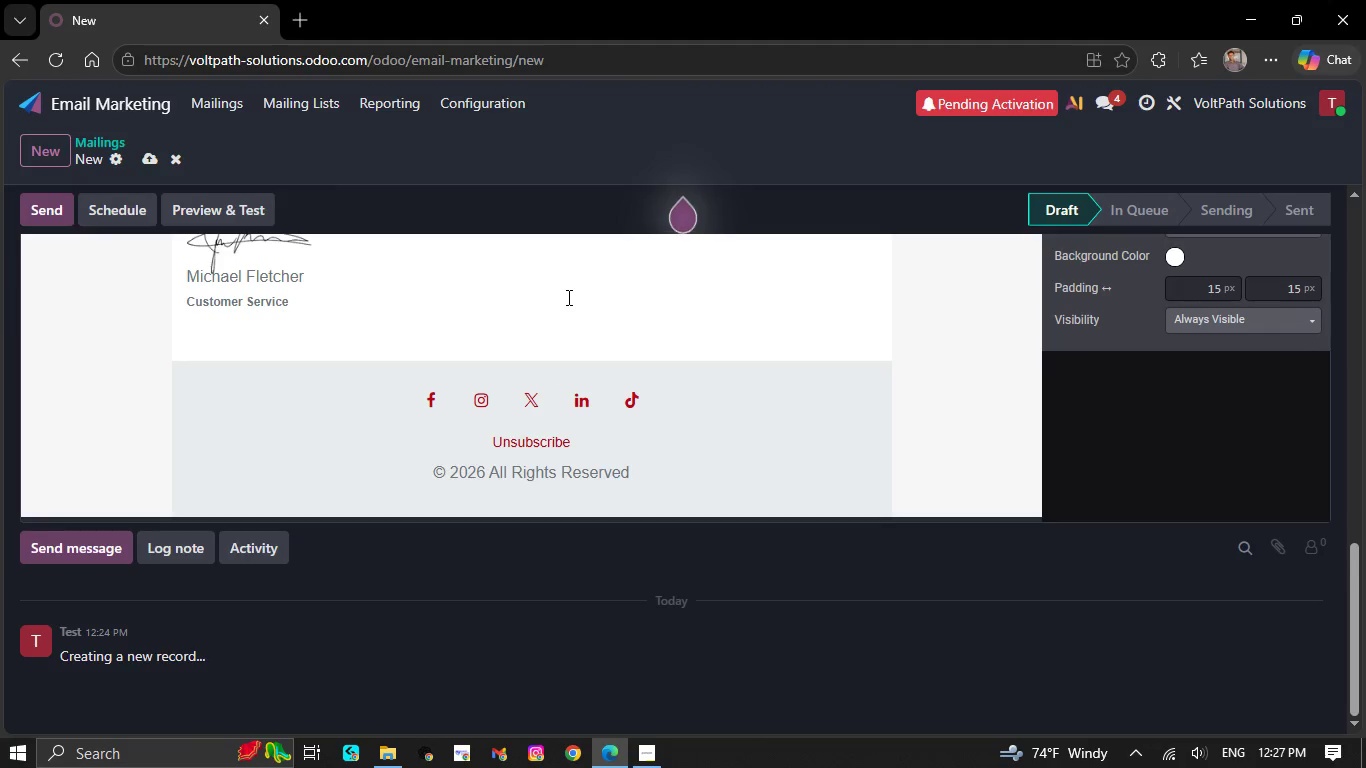 
key(Backspace)
 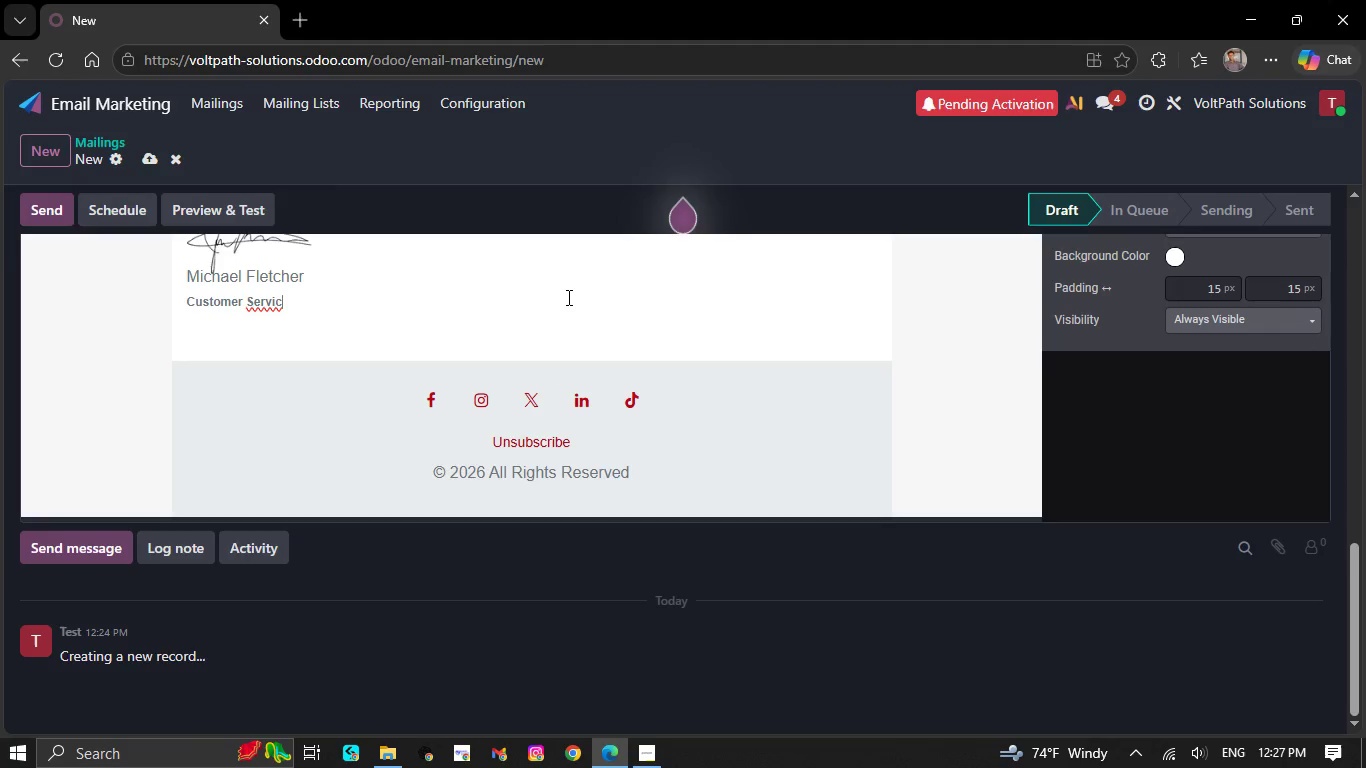 
key(Backspace)
 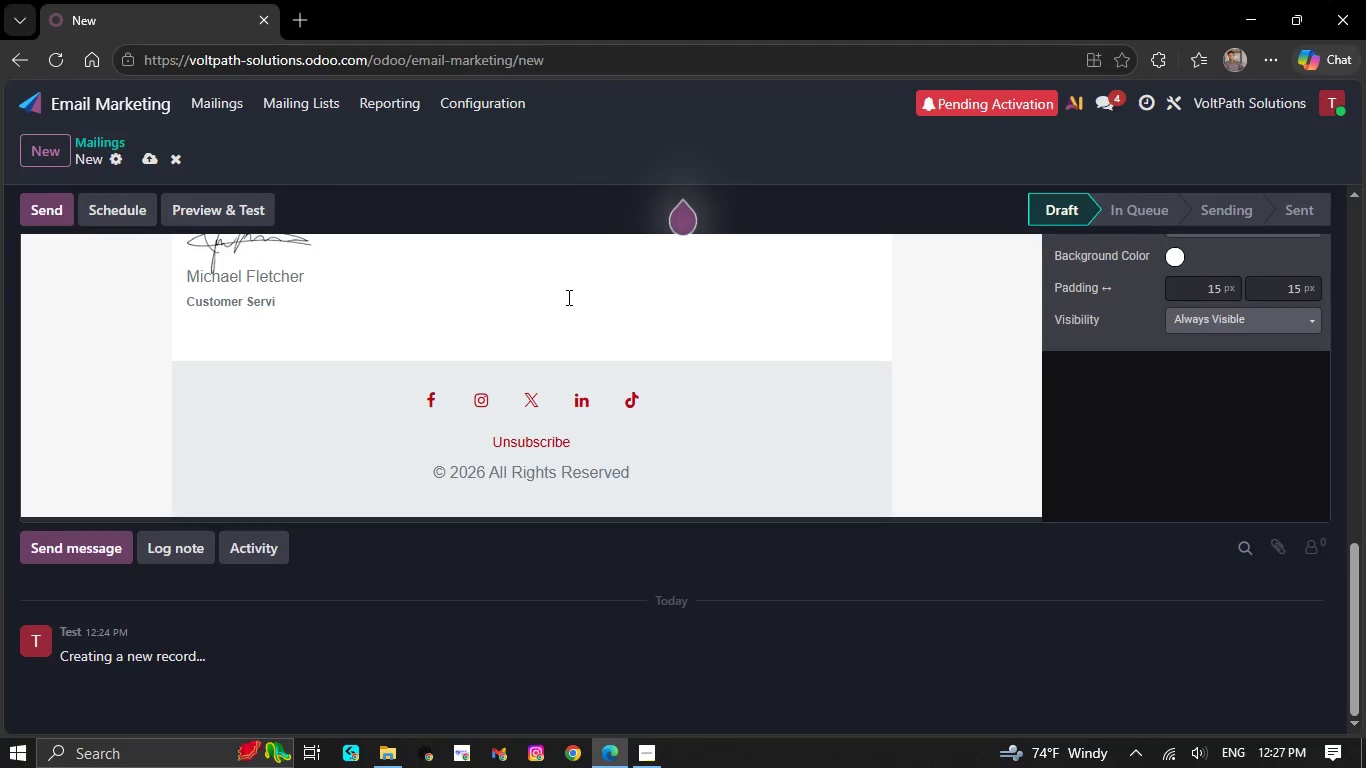 
key(Backspace)
 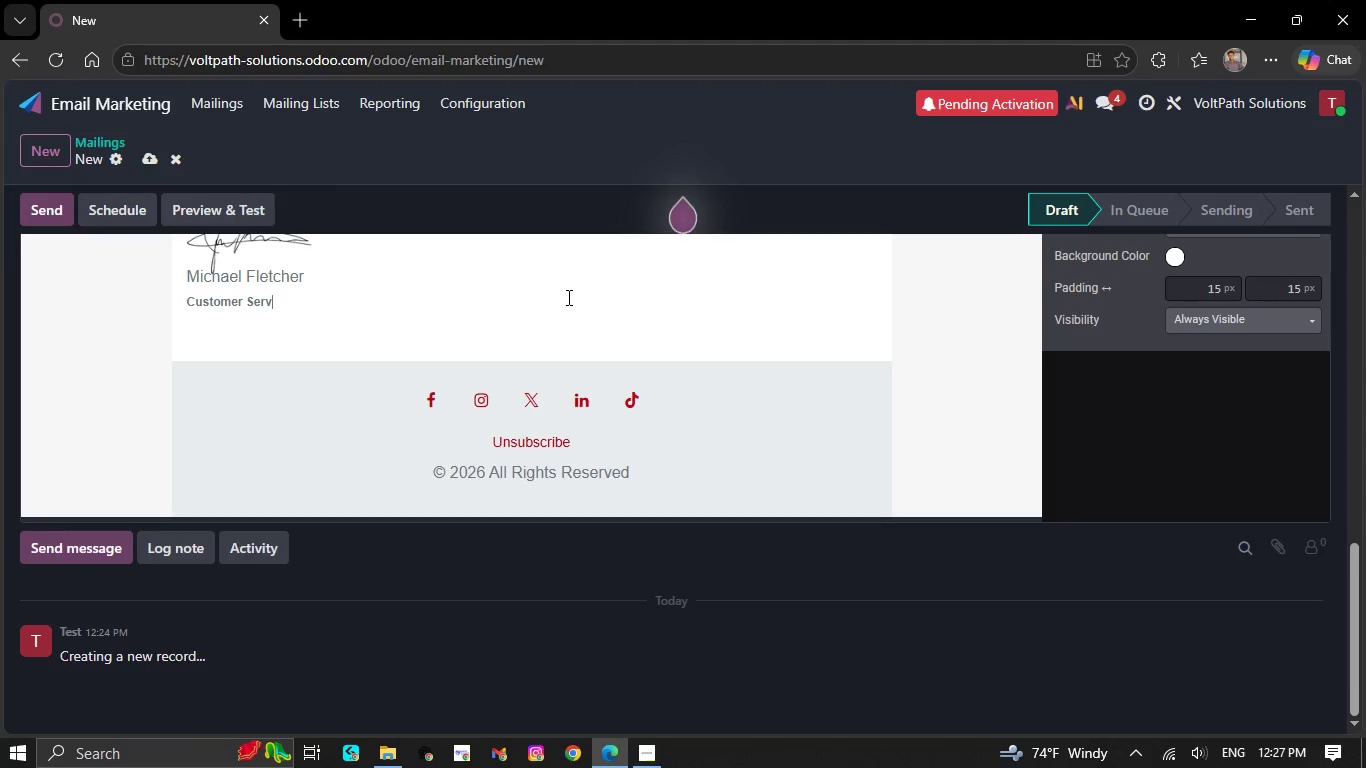 
key(Backspace)
 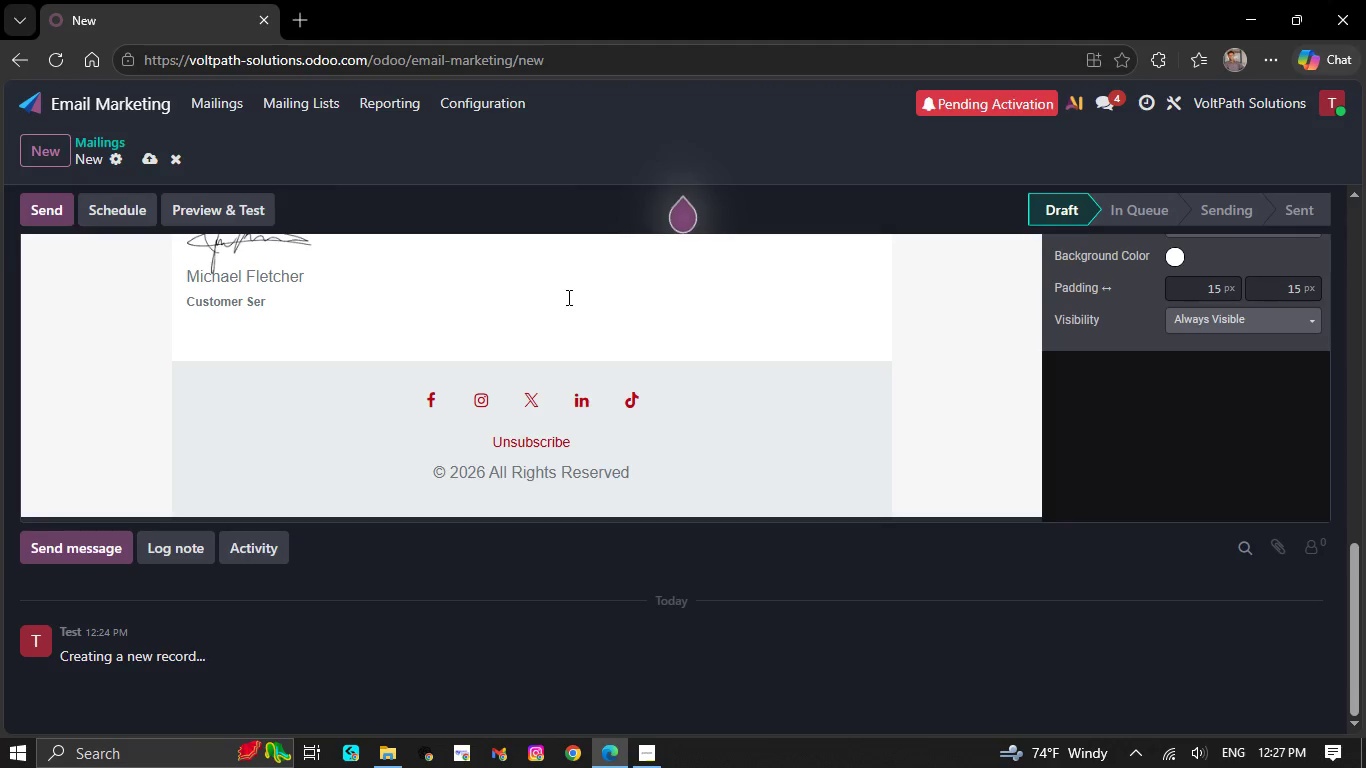 
key(Backspace)
 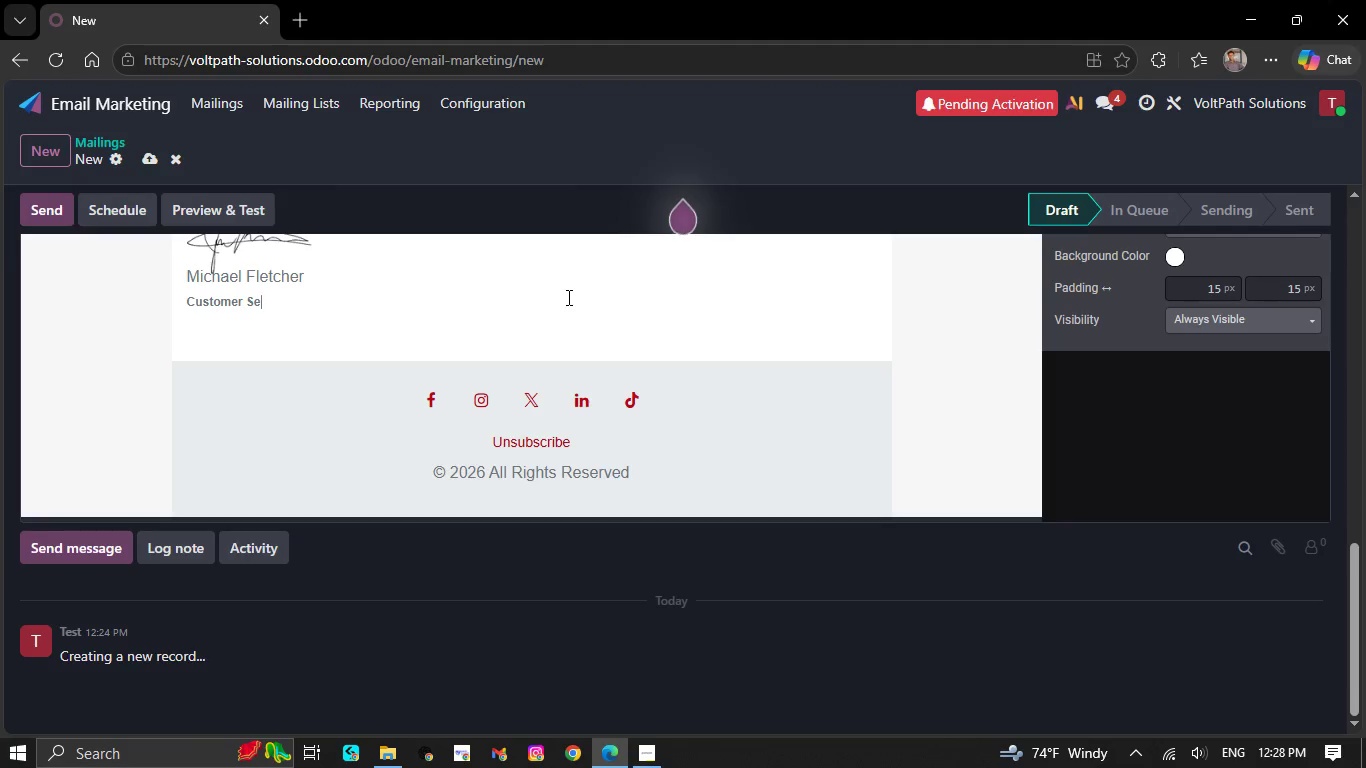 
key(Backspace)
 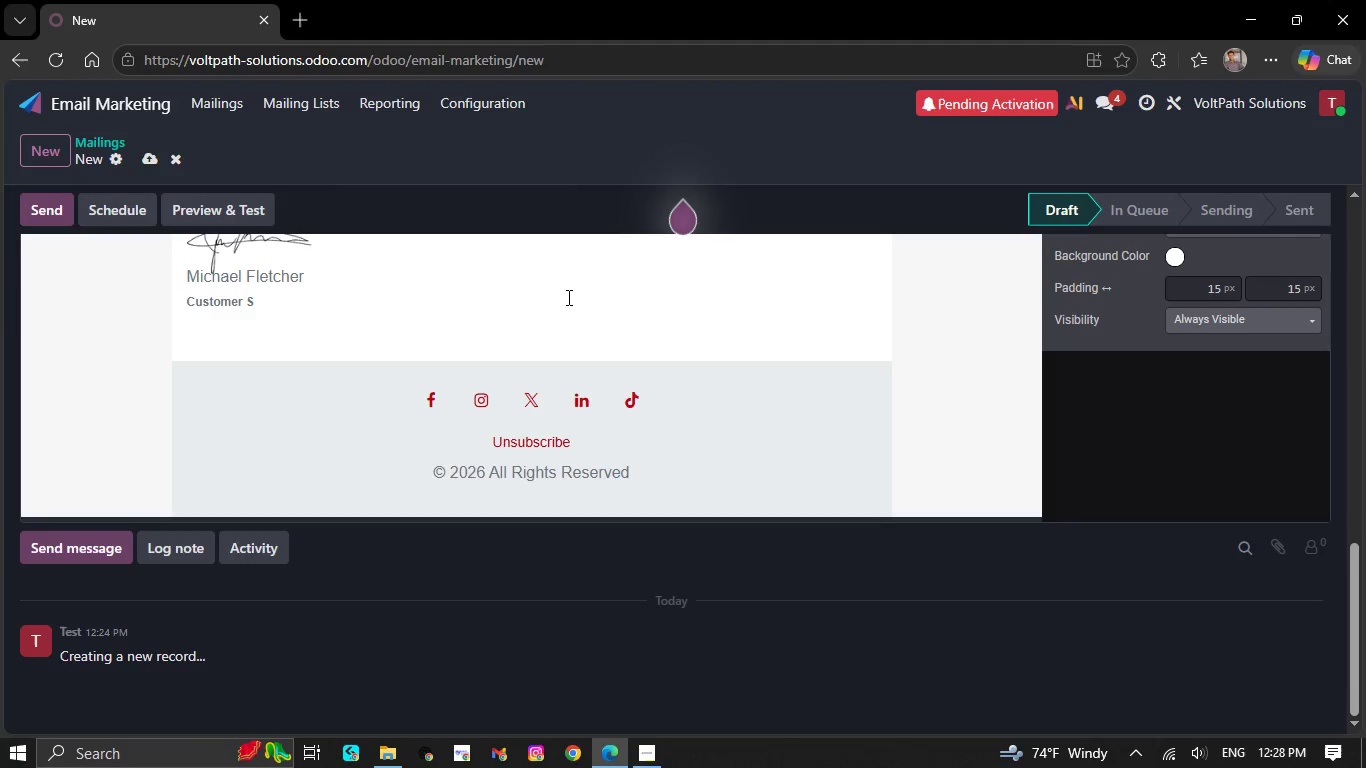 
key(Backspace)
 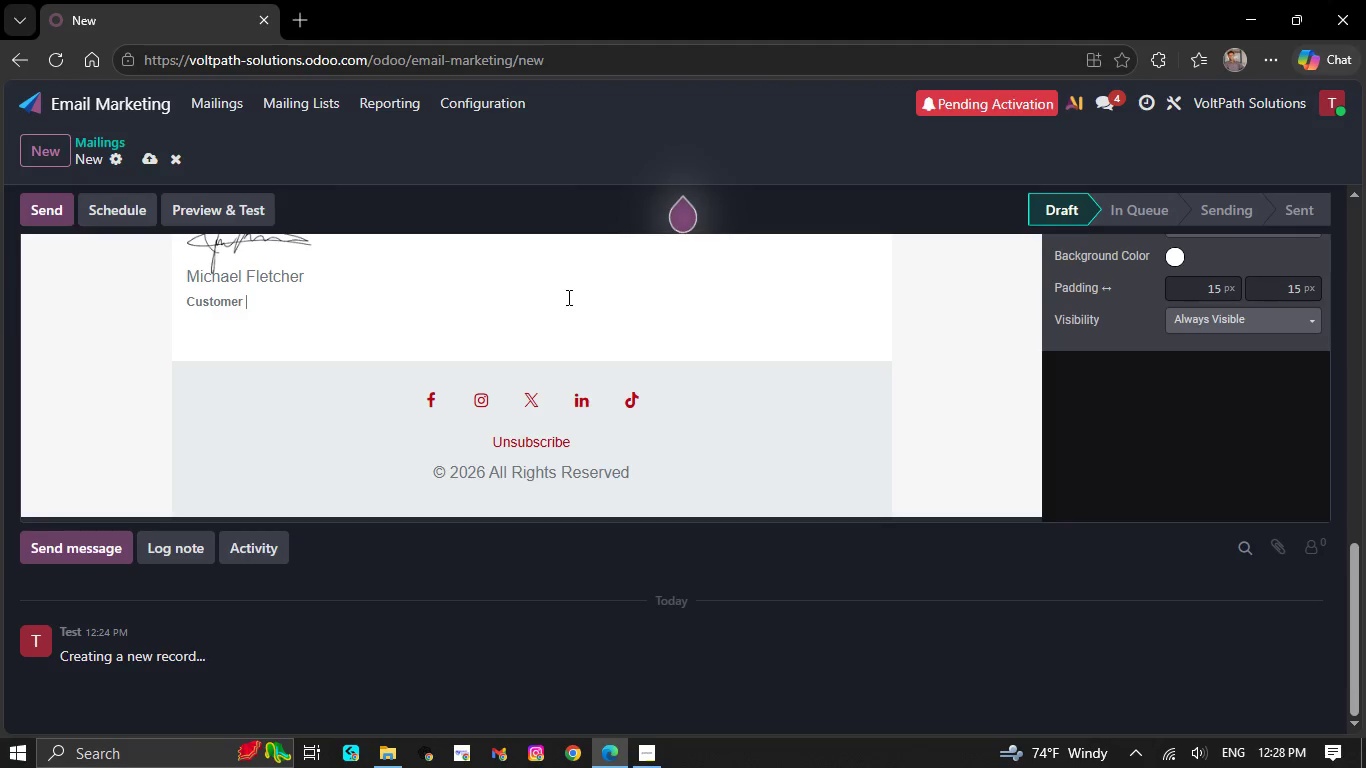 
key(Backspace)
 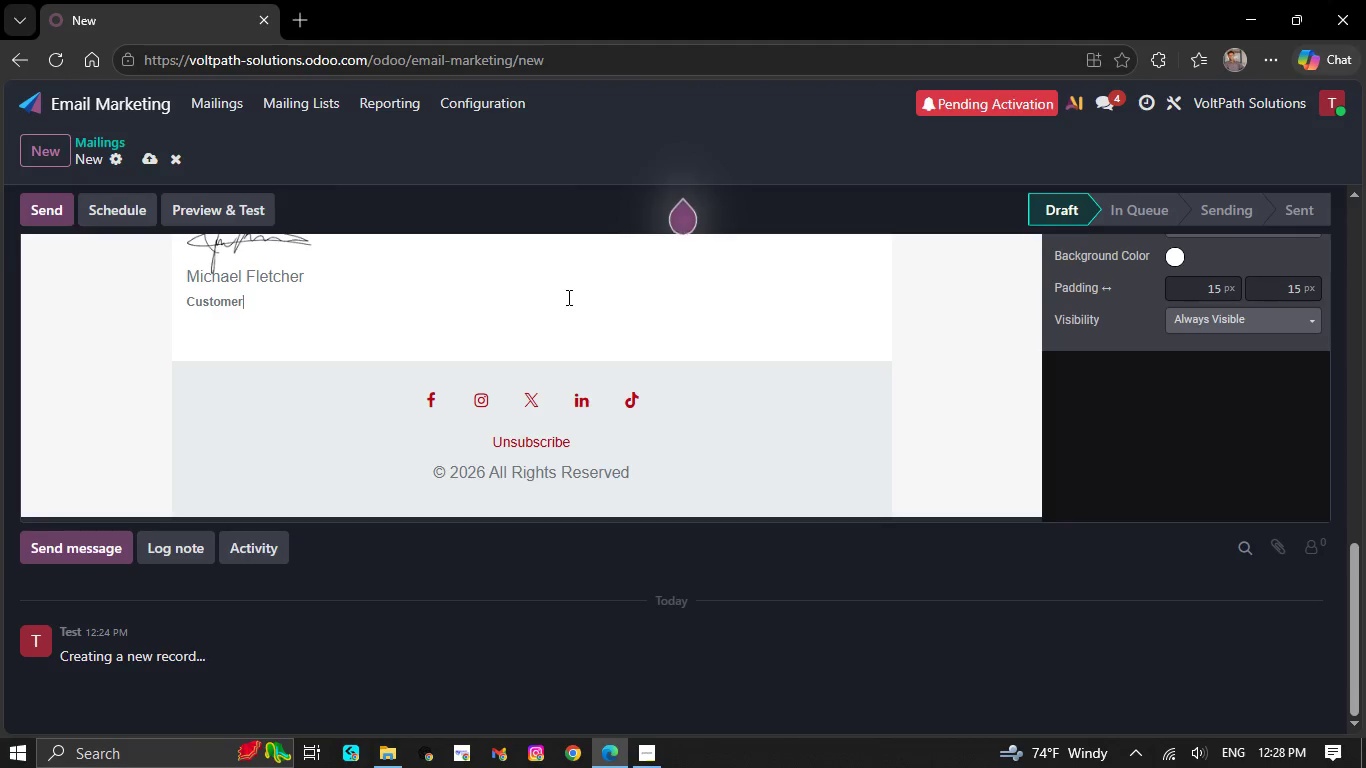 
key(Backspace)
 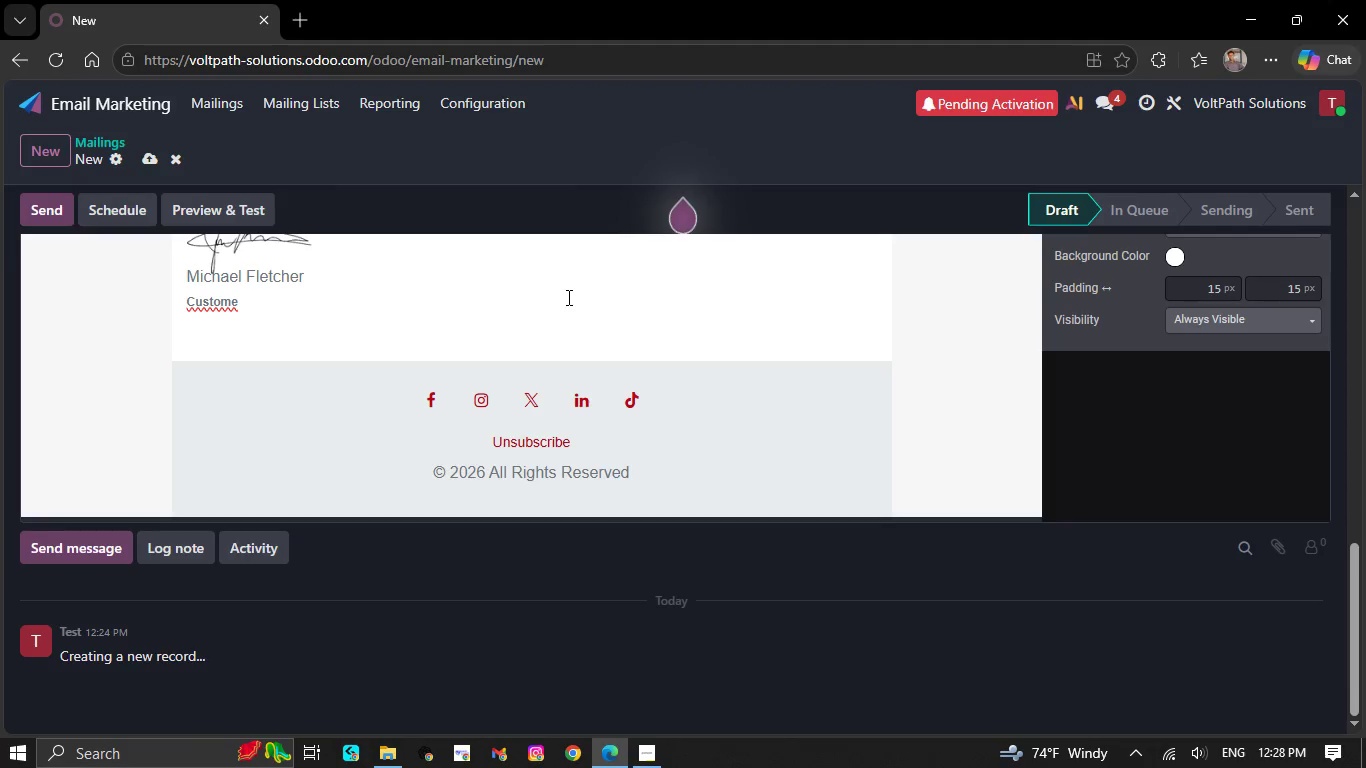 
key(Backspace)
 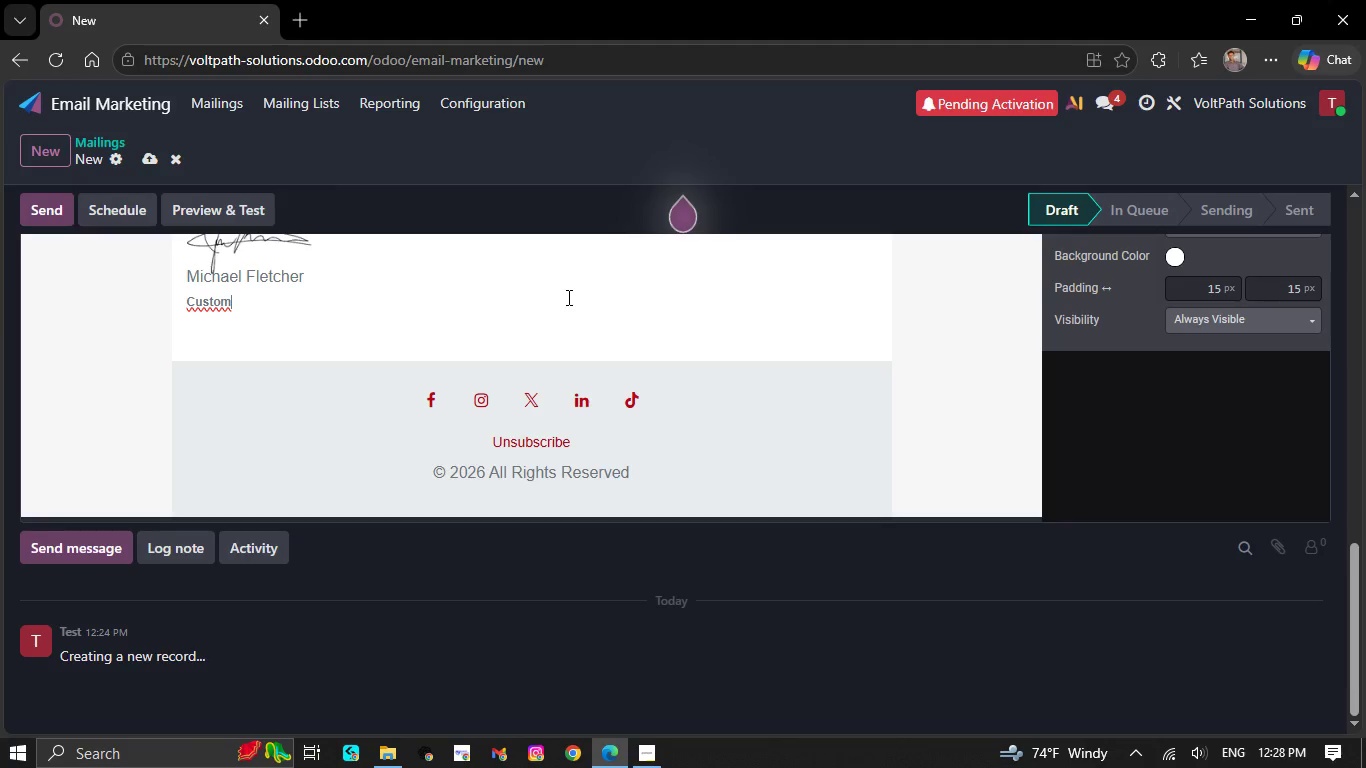 
key(Backspace)
 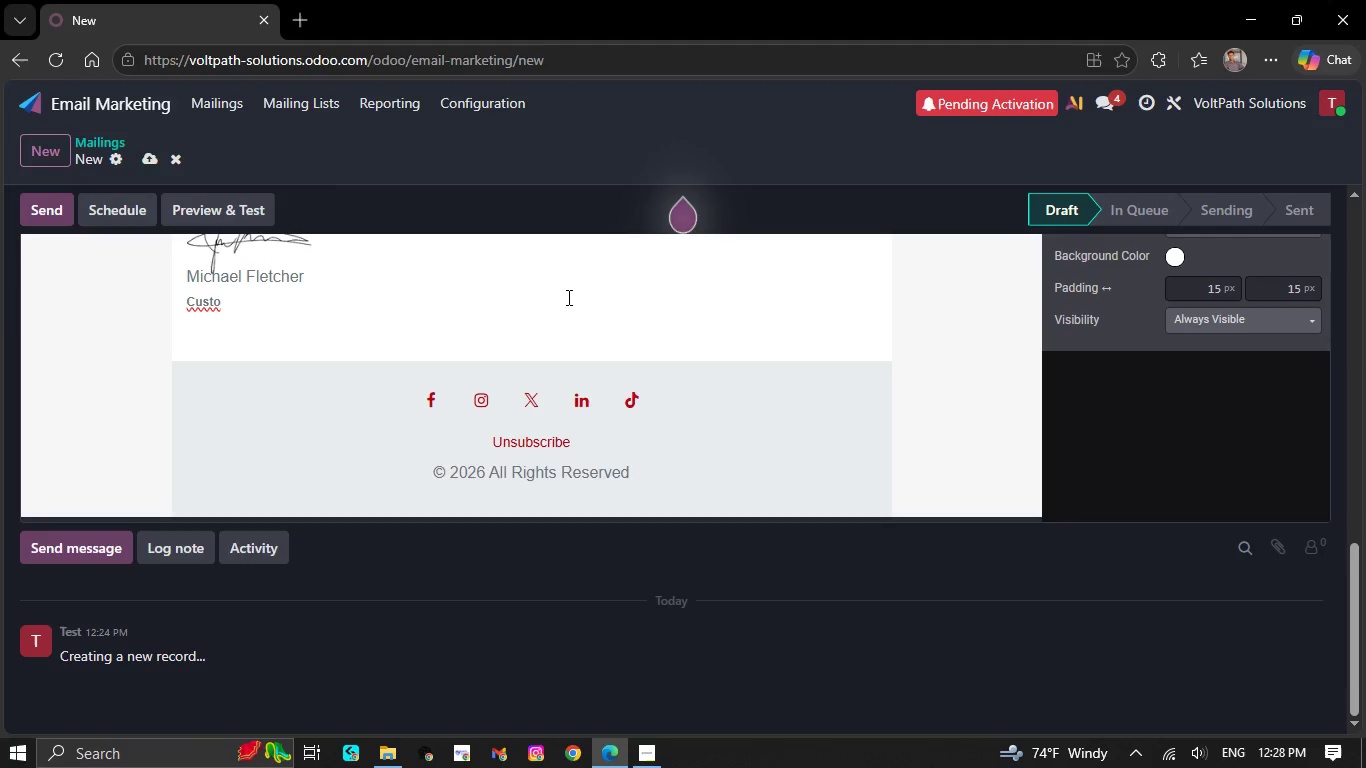 
key(Backspace)
 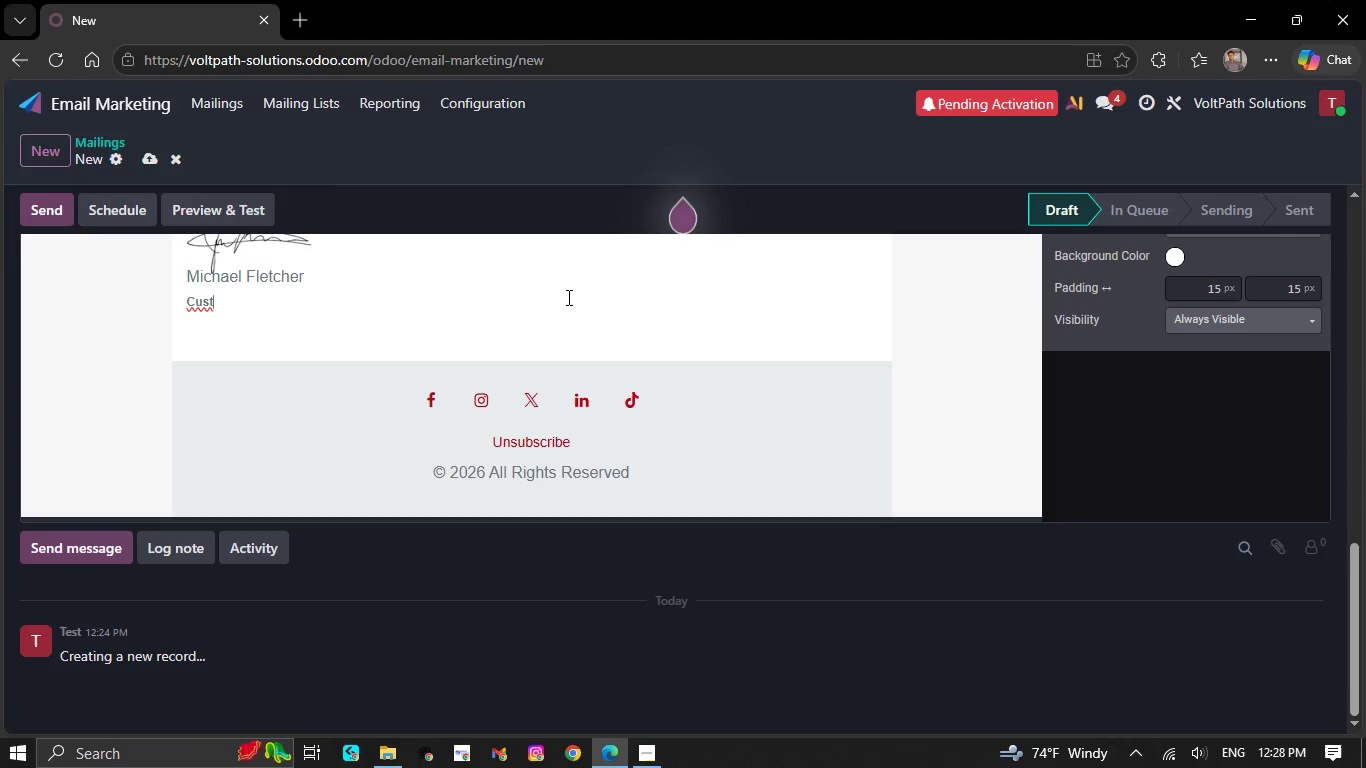 
key(Backspace)
 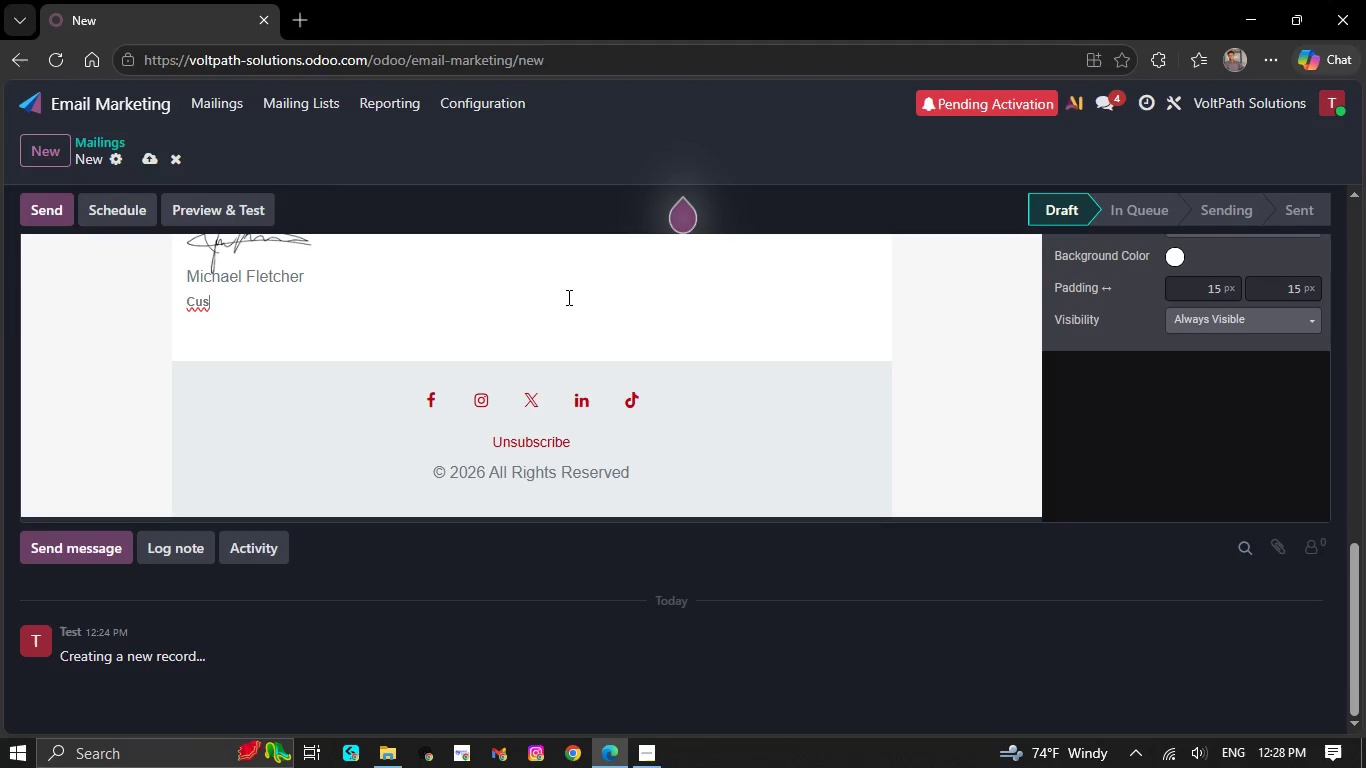 
key(Backspace)
 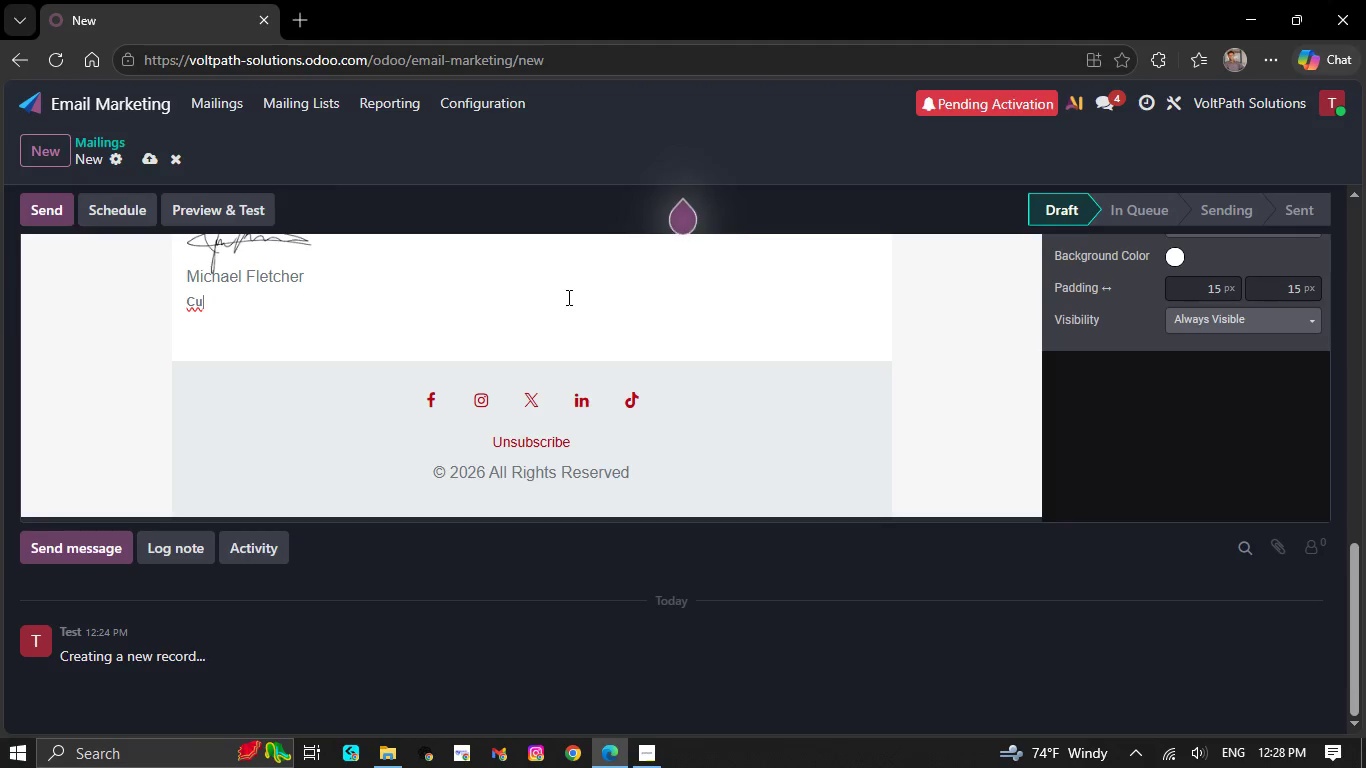 
key(Backspace)
 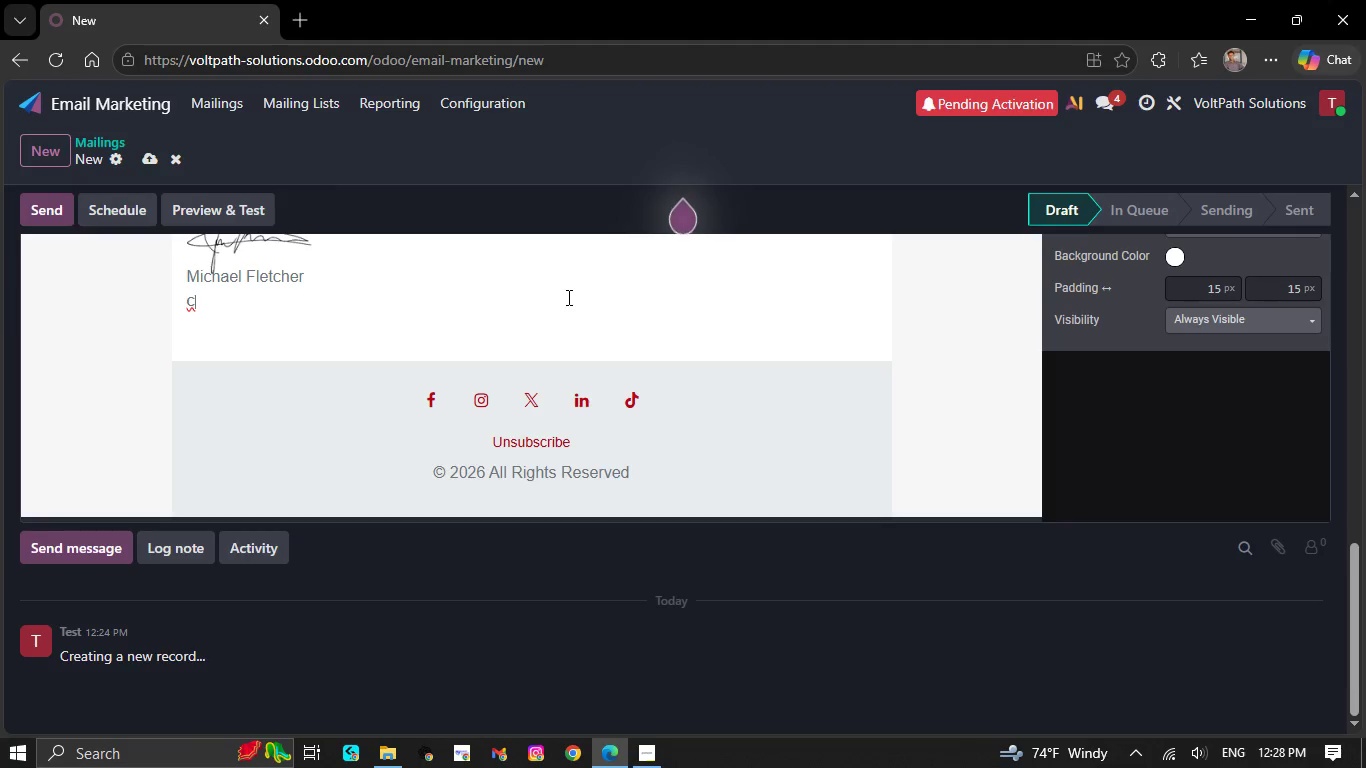 
key(Backspace)
 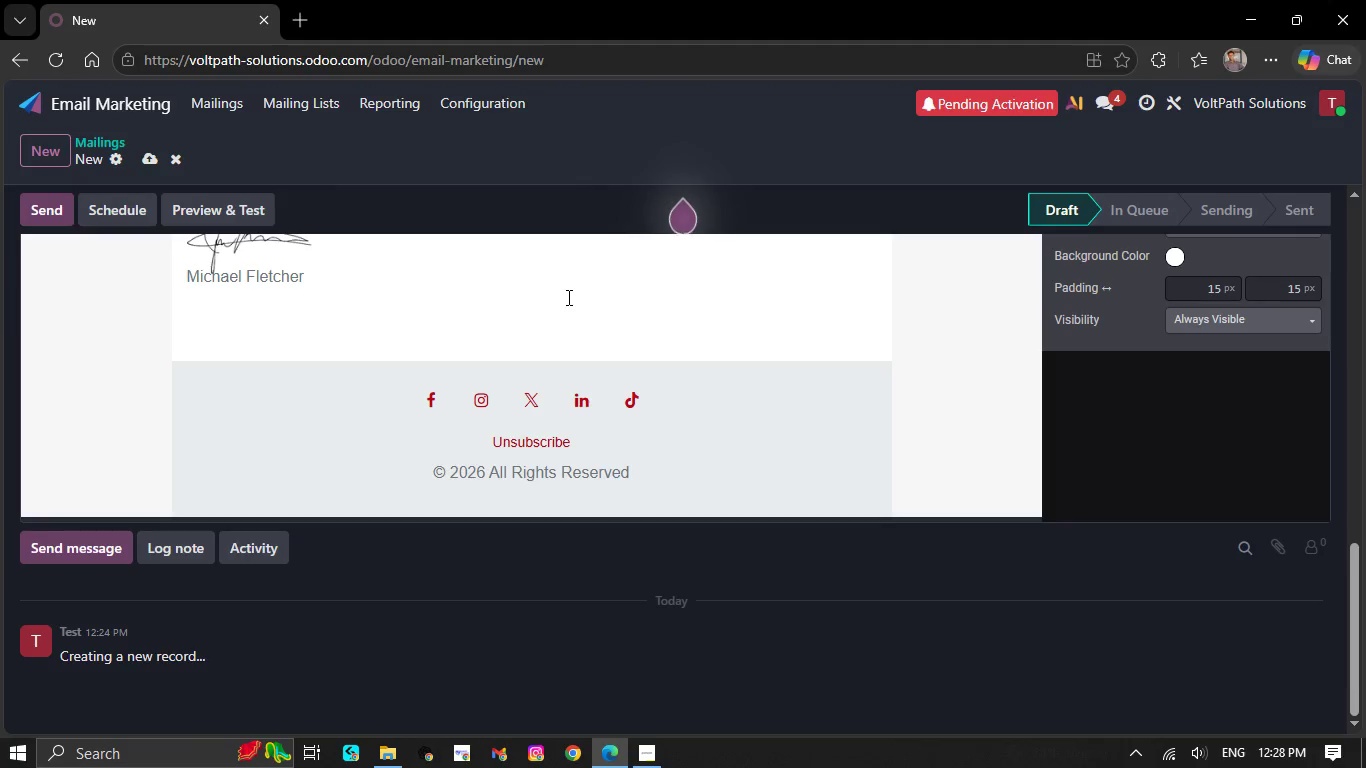 
key(Backspace)
 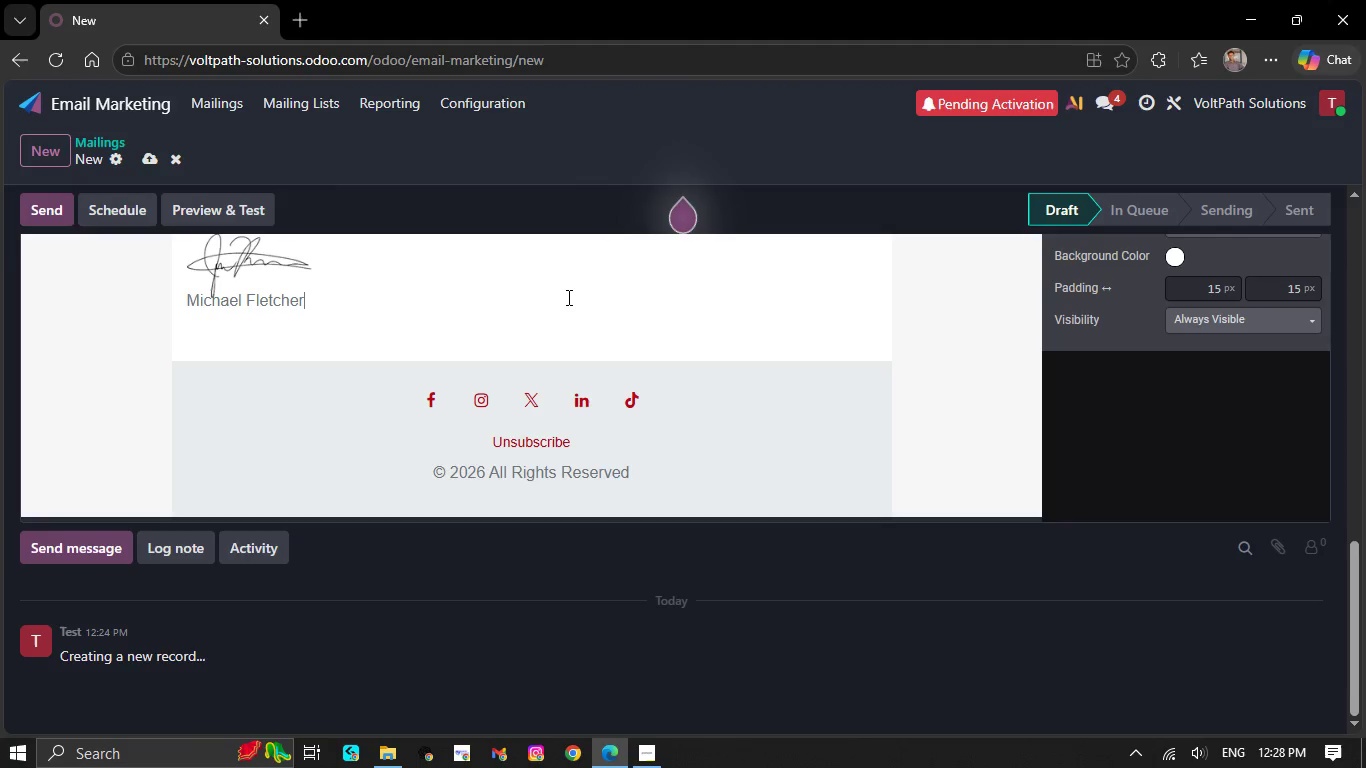 
key(Backspace)
 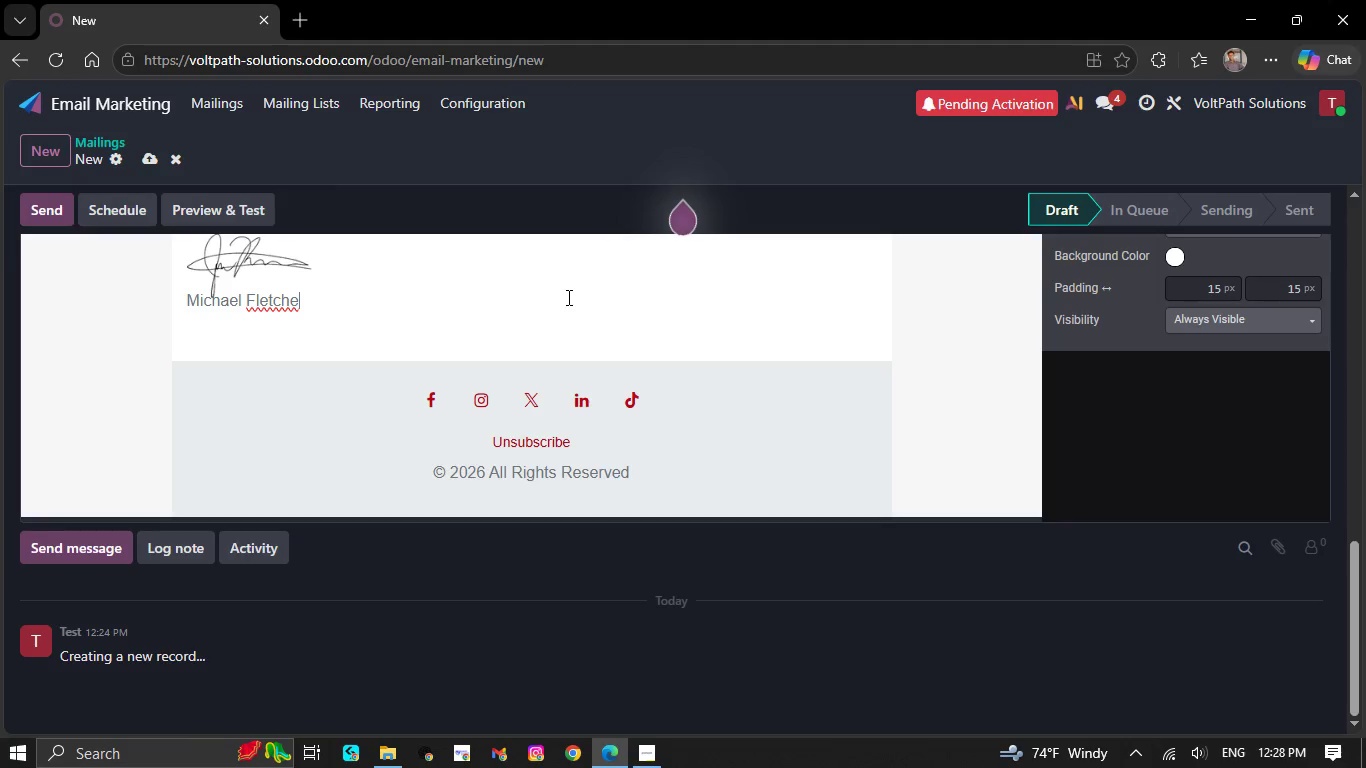 
key(Backspace)
 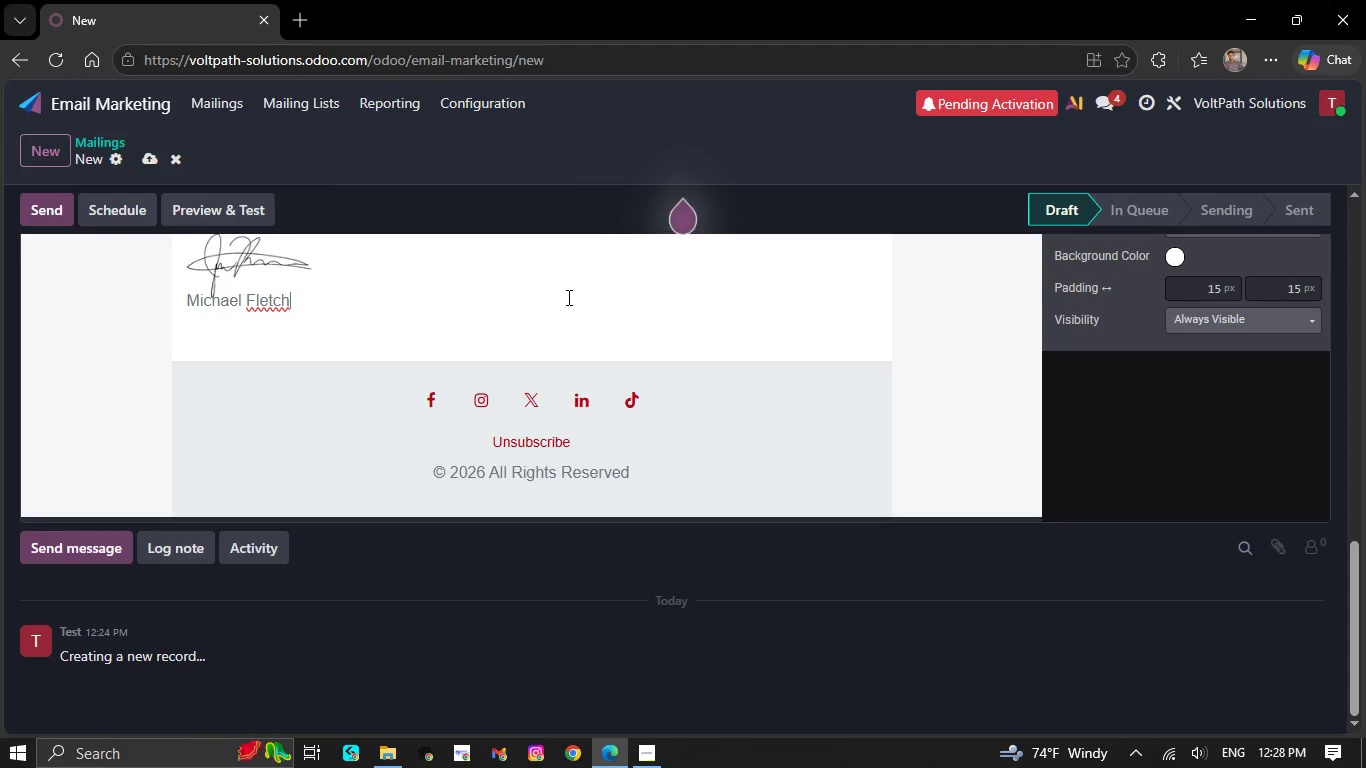 
key(Backspace)
 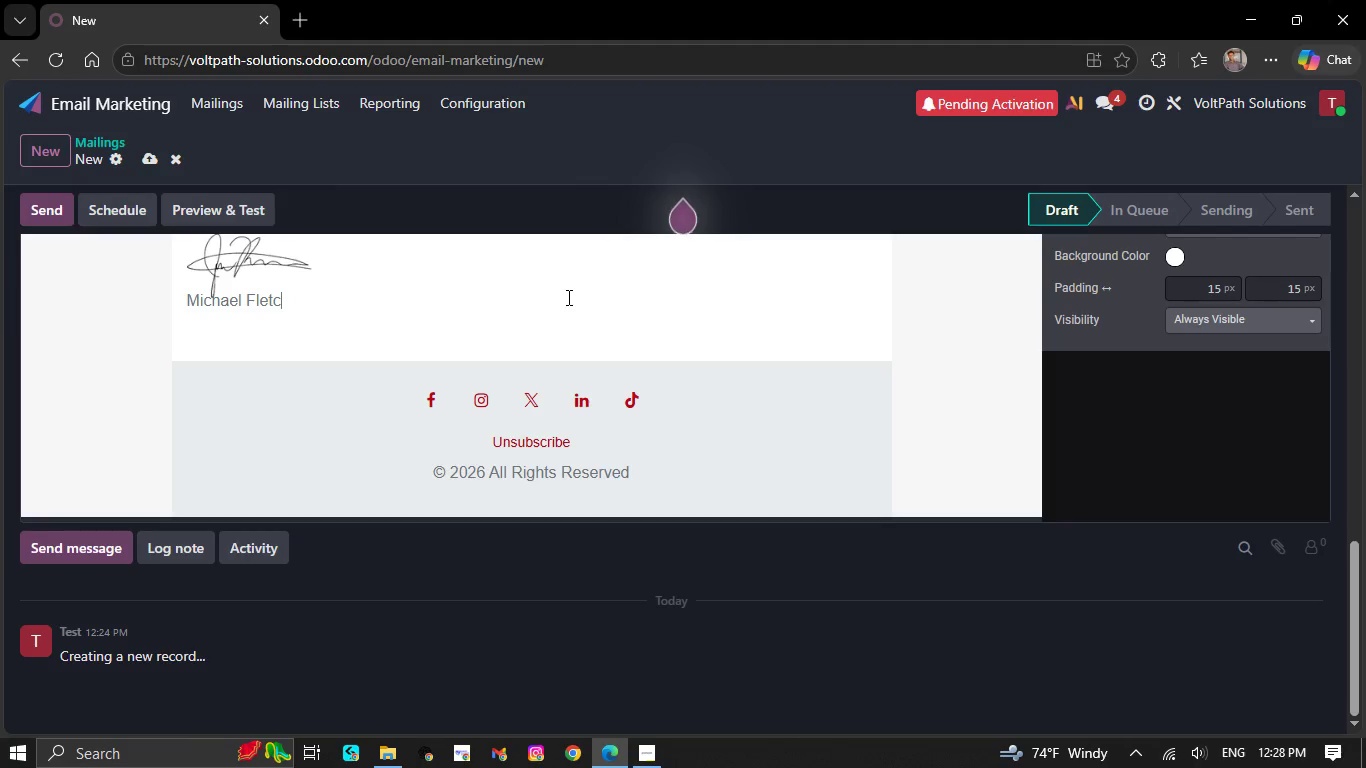 
key(Backspace)
 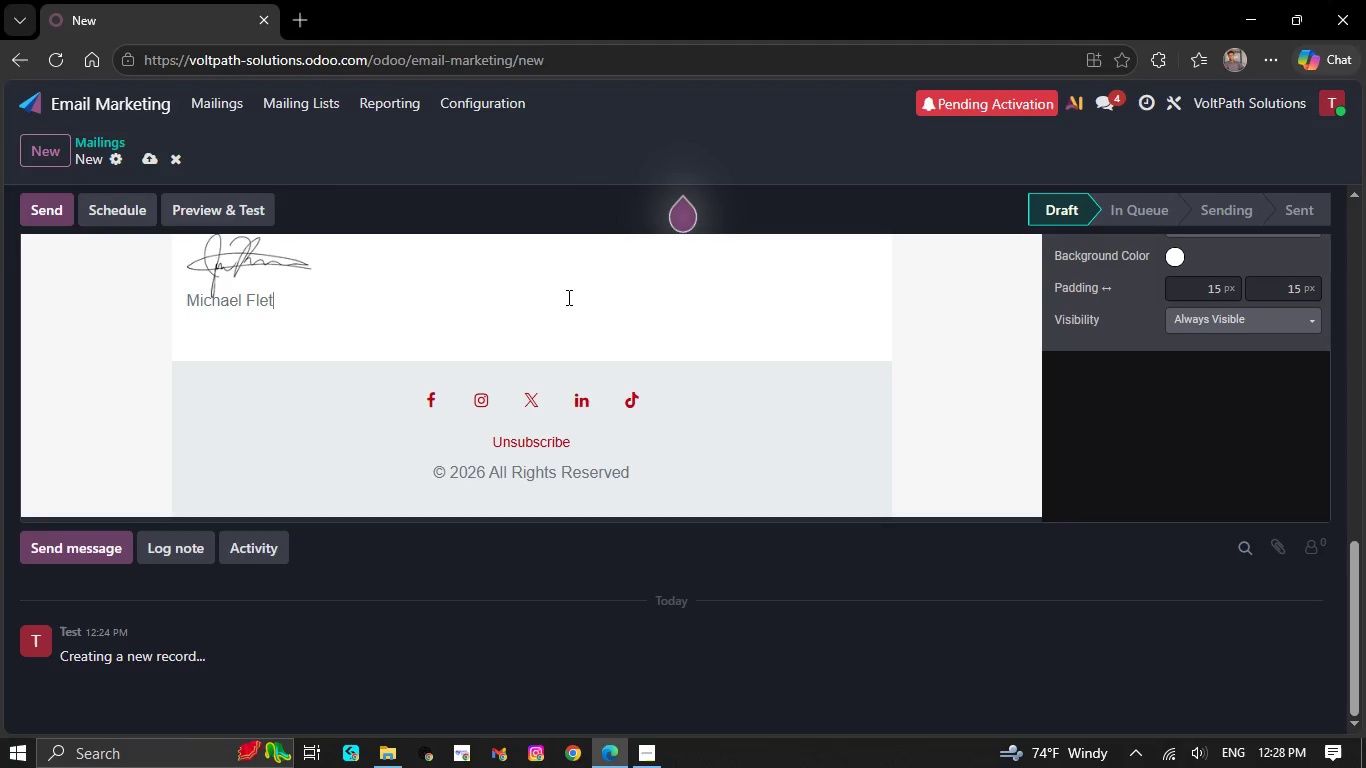 
key(Backspace)
 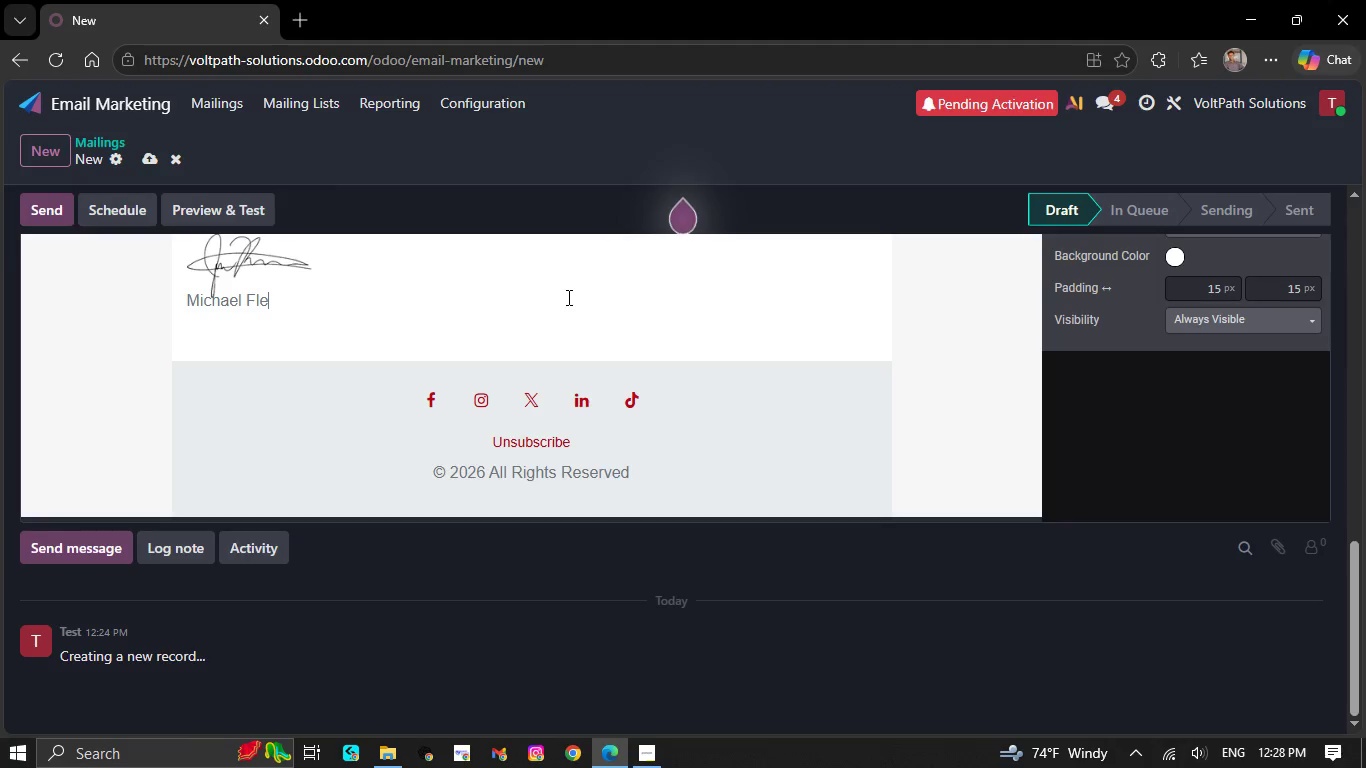 
key(Backspace)
 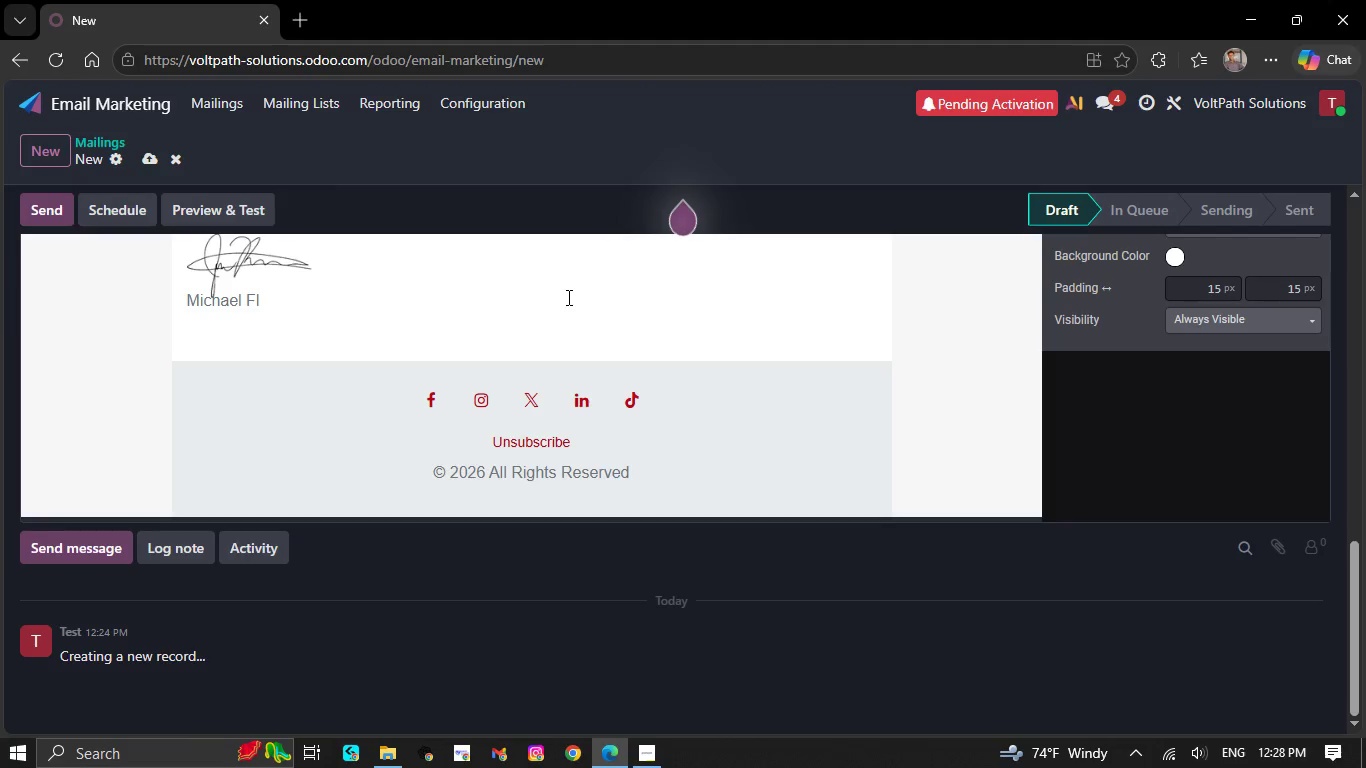 
key(Backspace)
 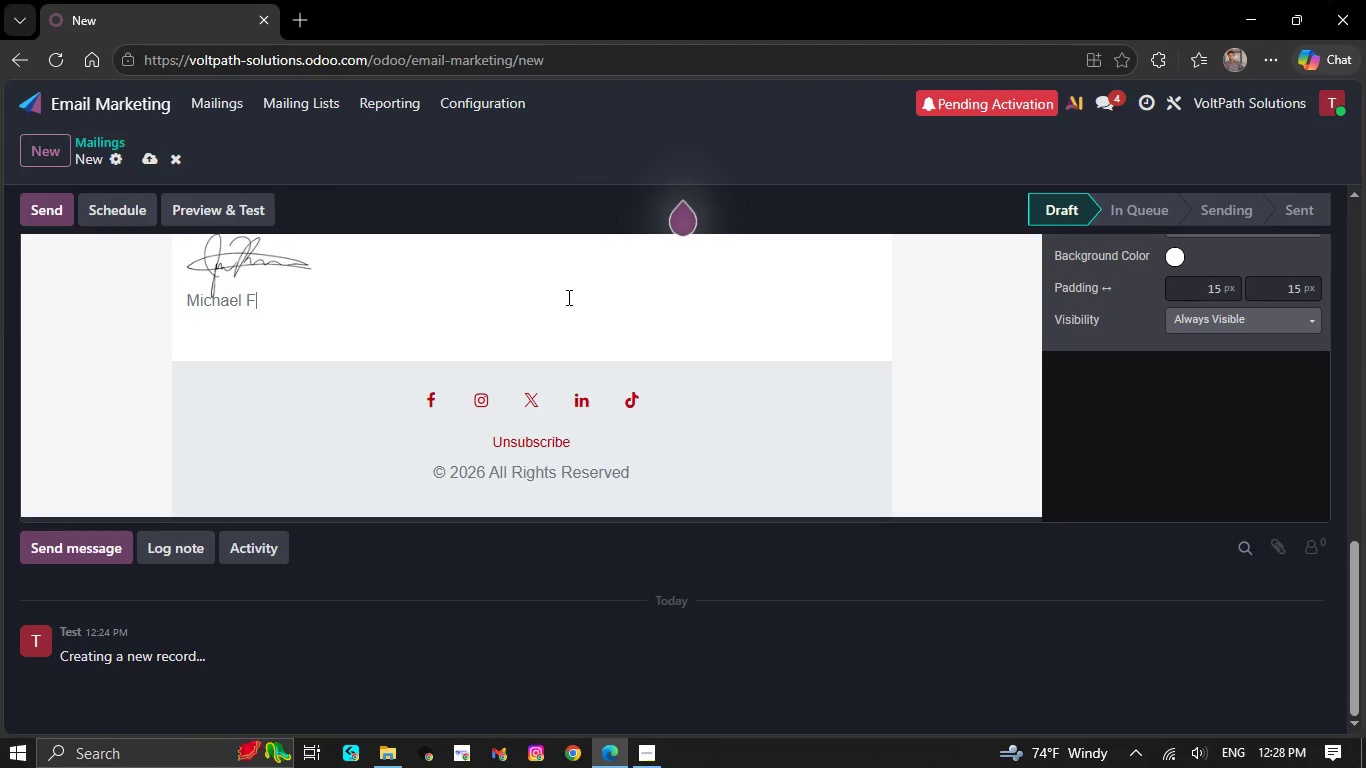 
key(Backspace)
 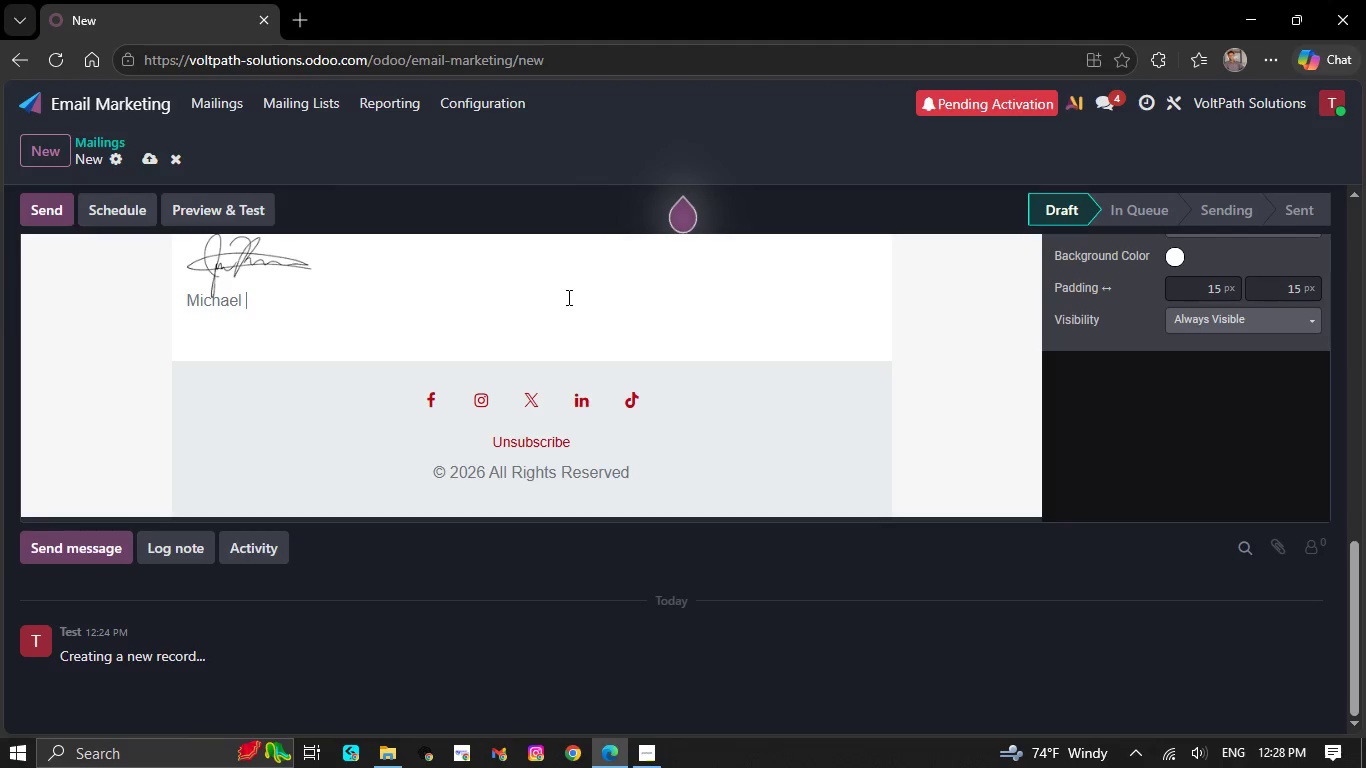 
hold_key(key=Backspace, duration=0.31)
 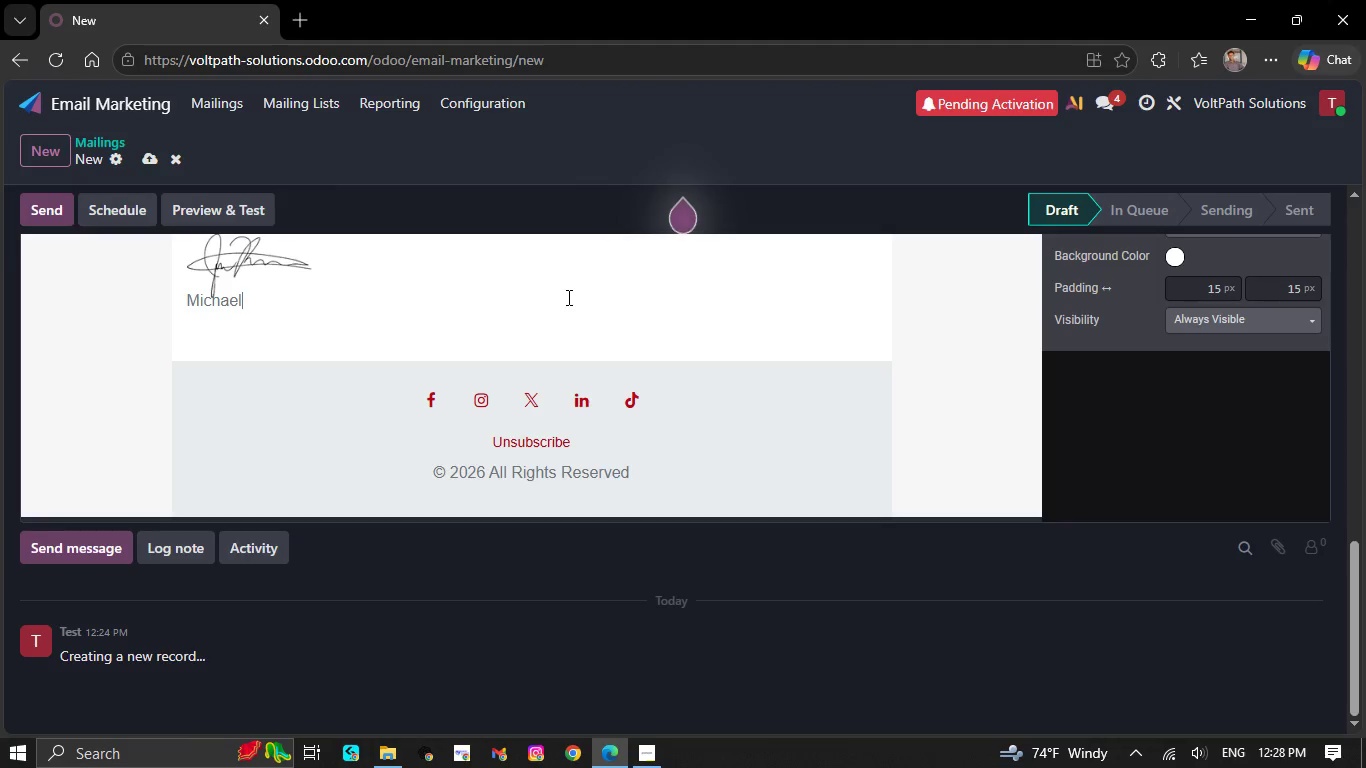 
key(Backspace)
 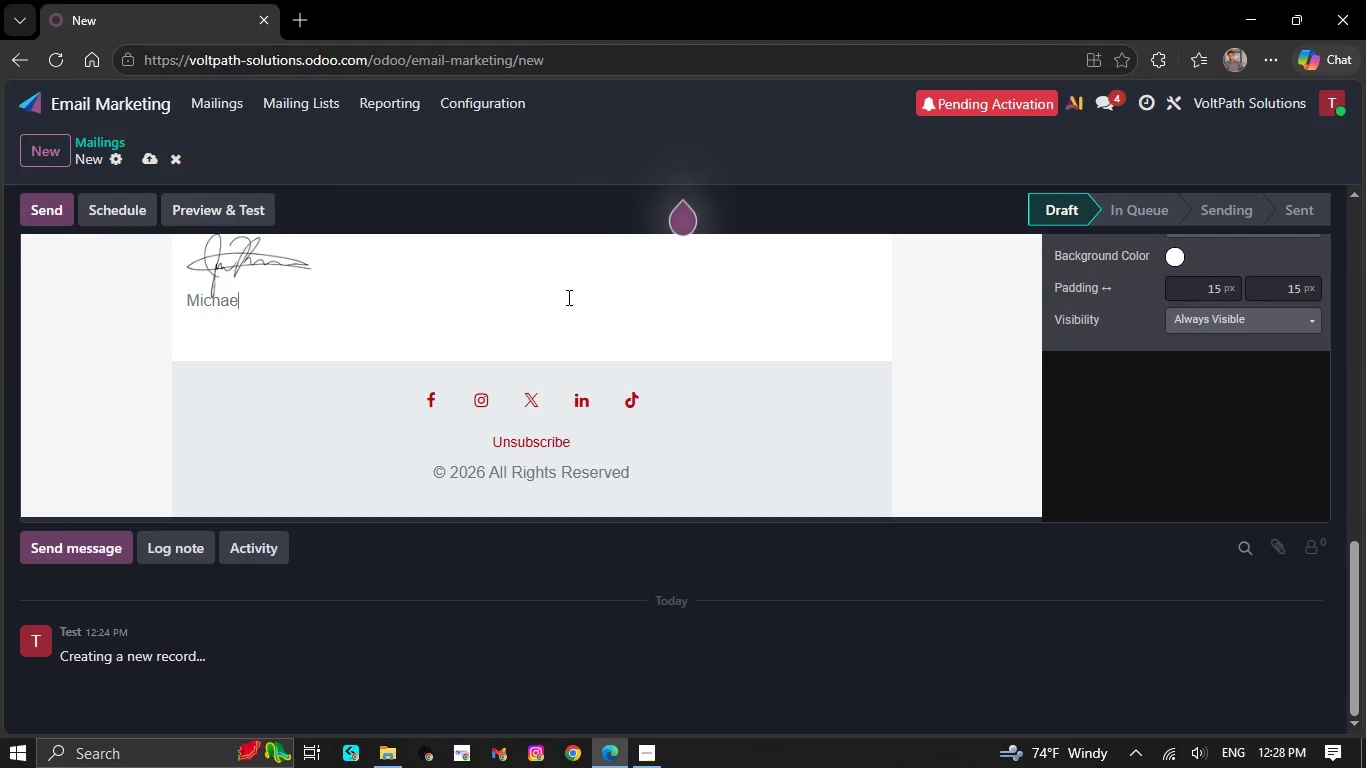 
key(Backspace)
 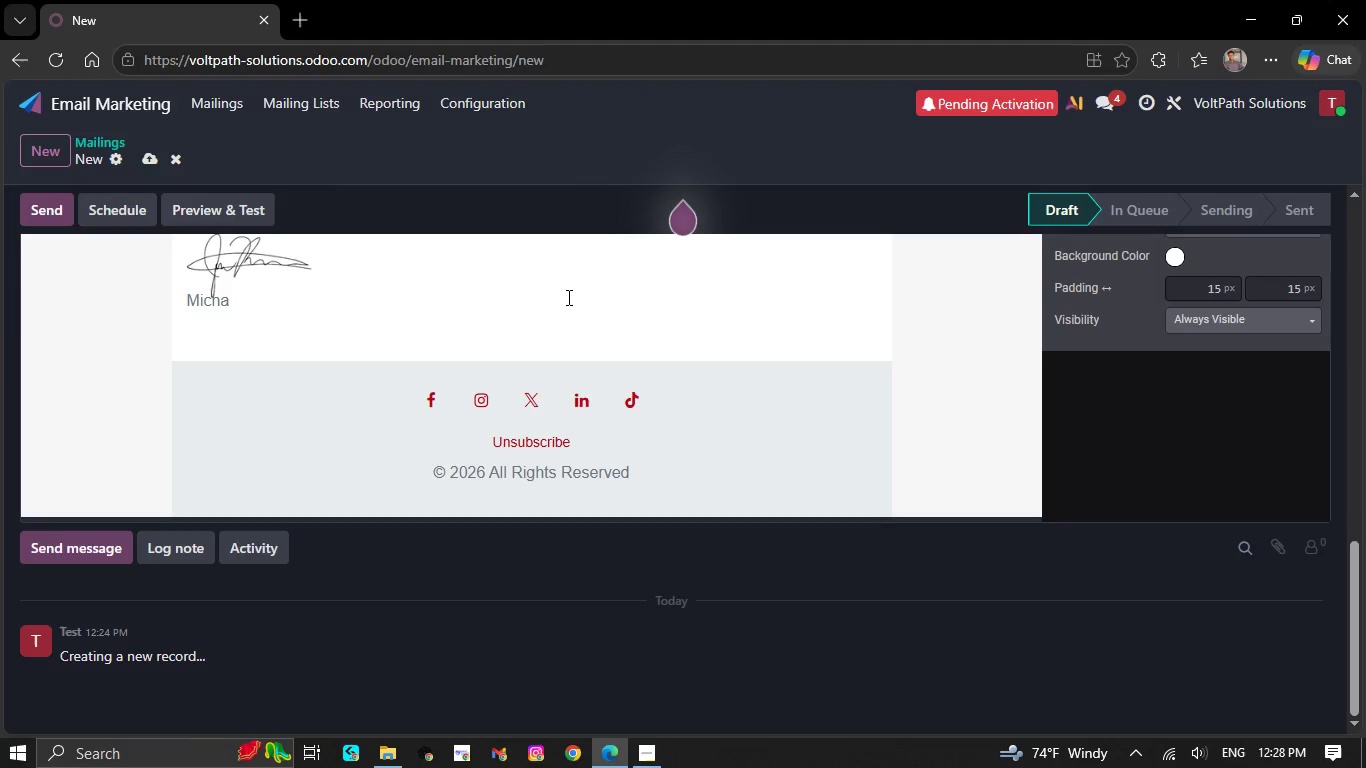 
key(Backspace)
 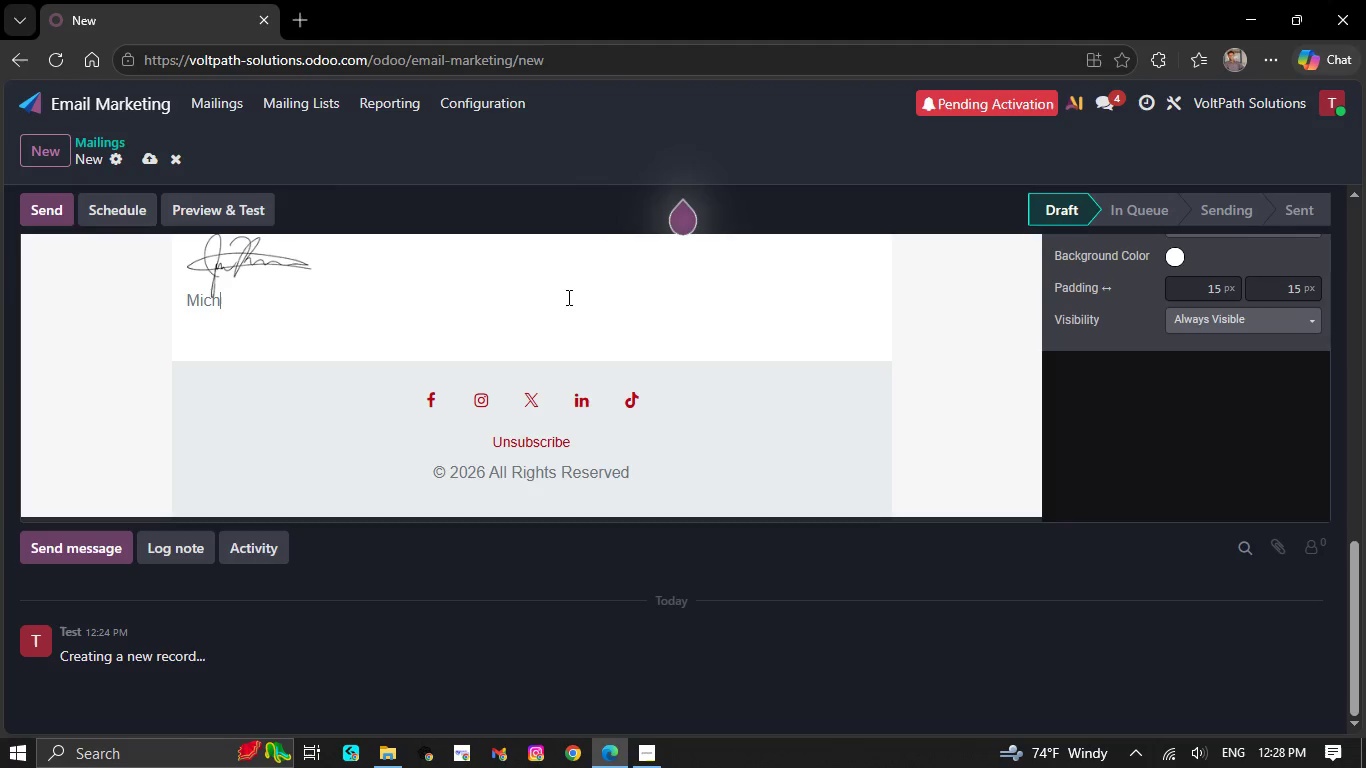 
key(Backspace)
 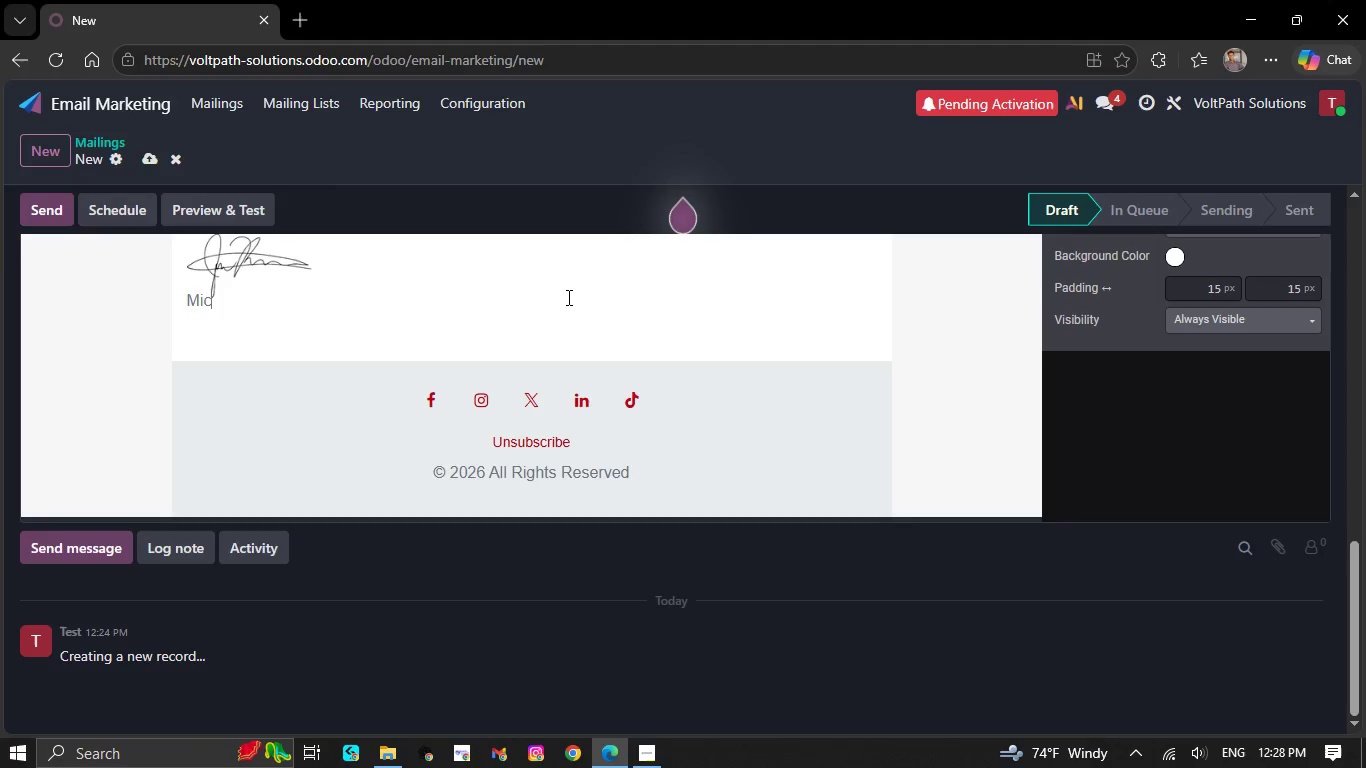 
key(Backspace)
 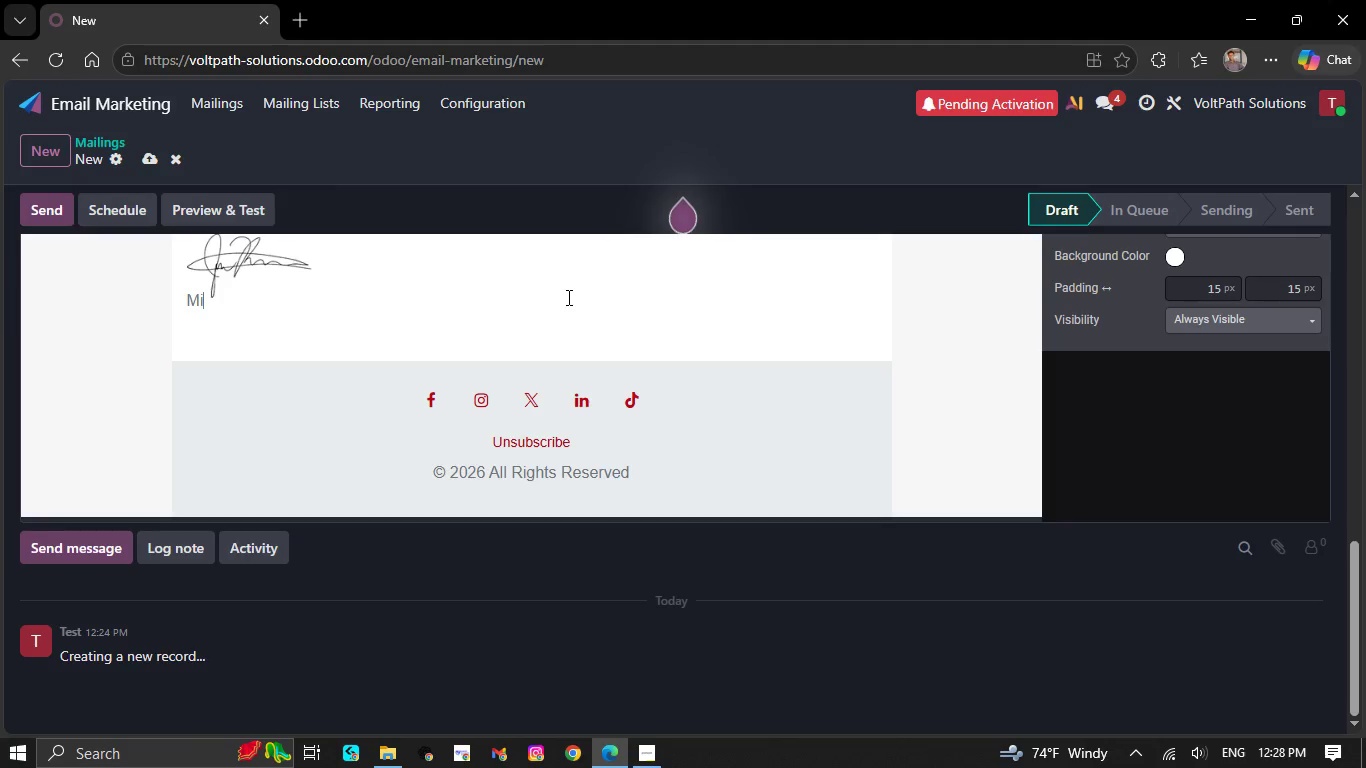 
key(Backspace)
 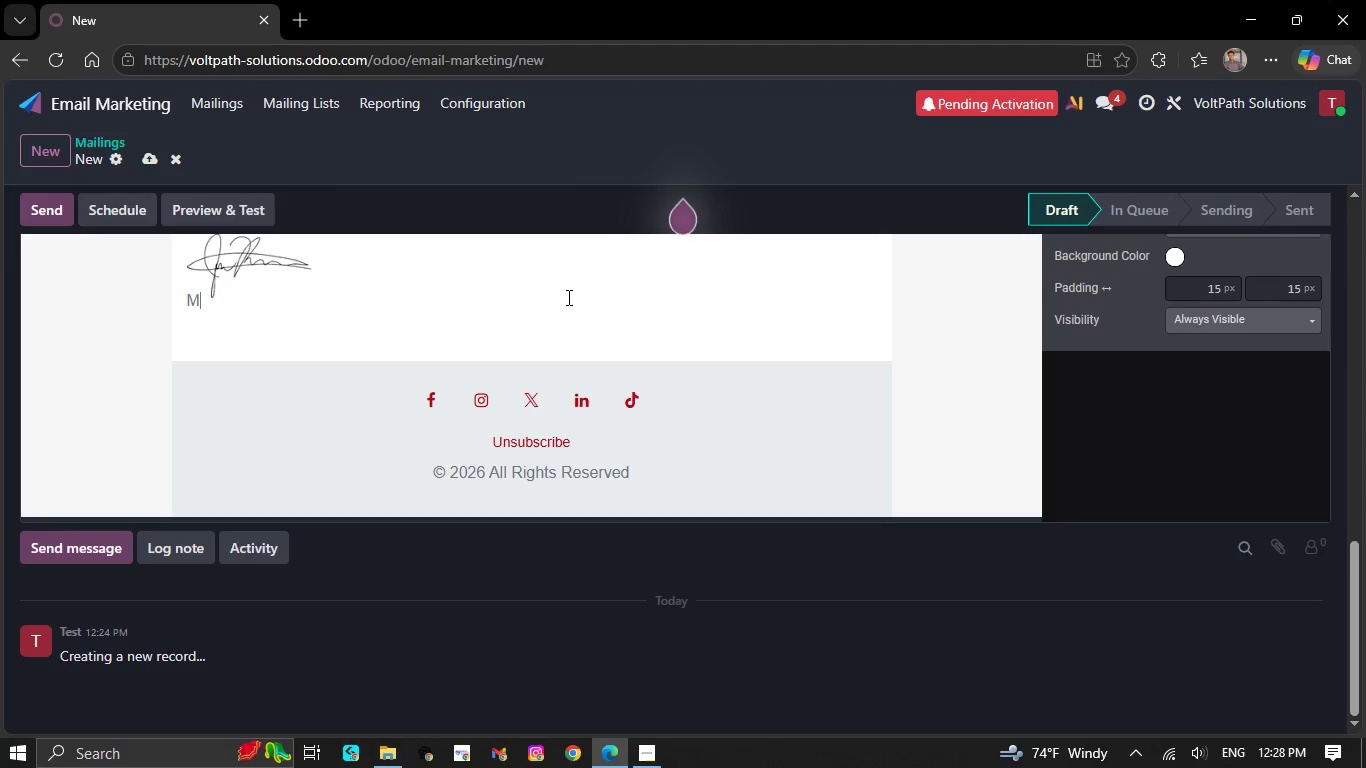 
key(Backspace)
 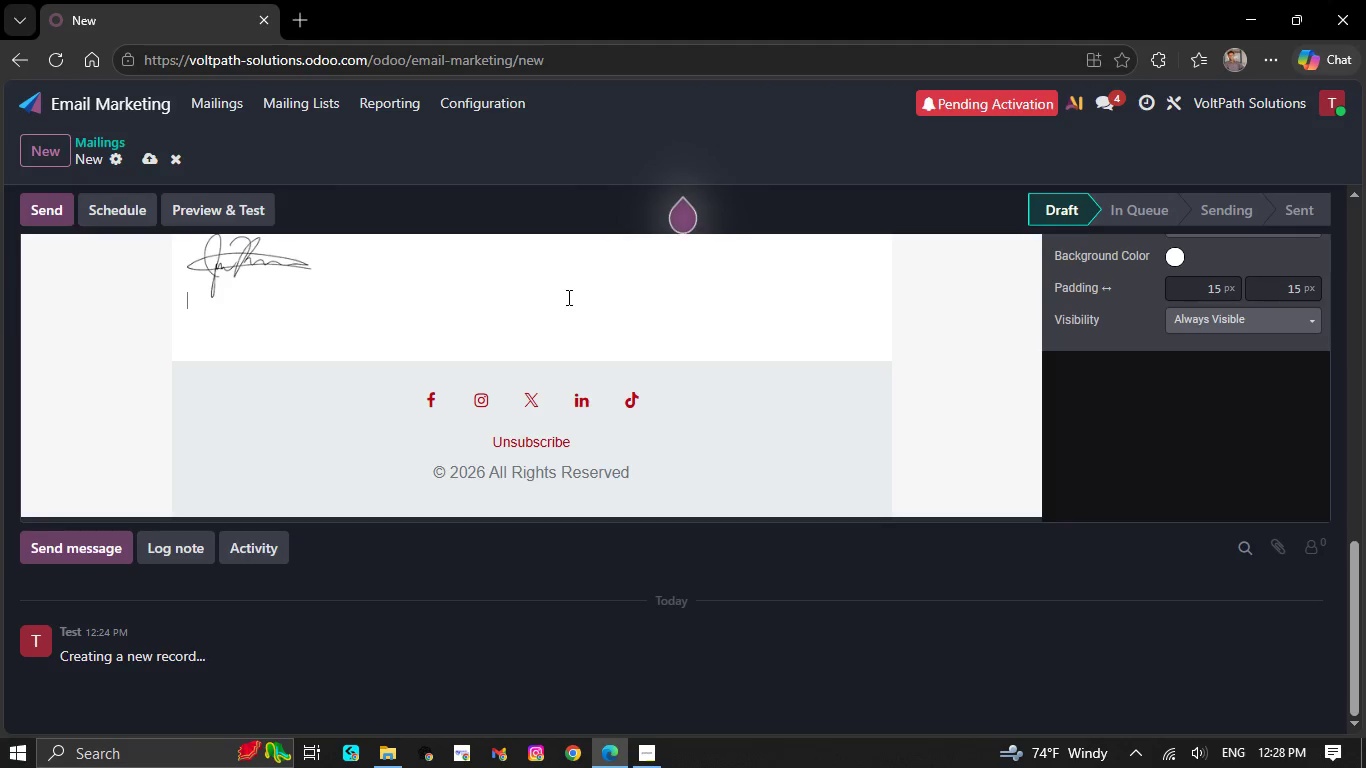 
key(Backspace)
 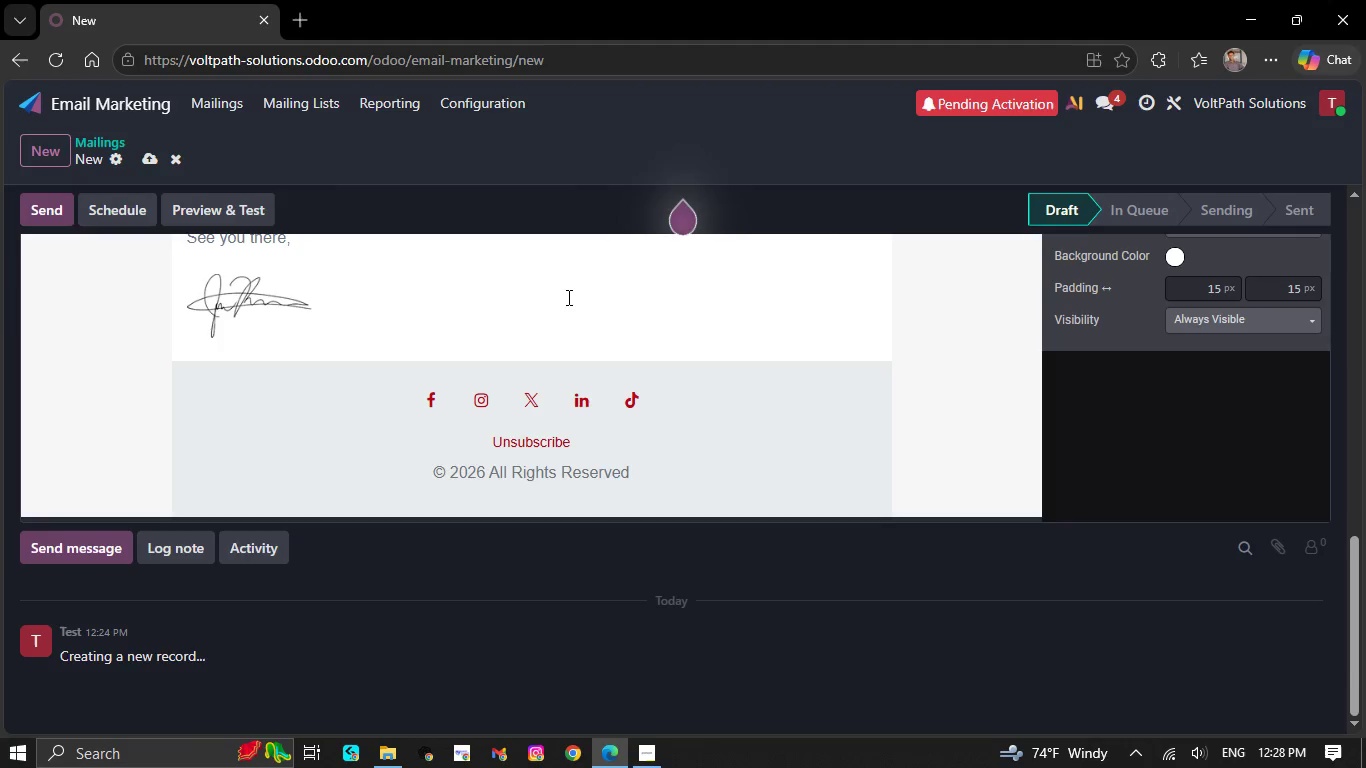 
key(Backspace)
 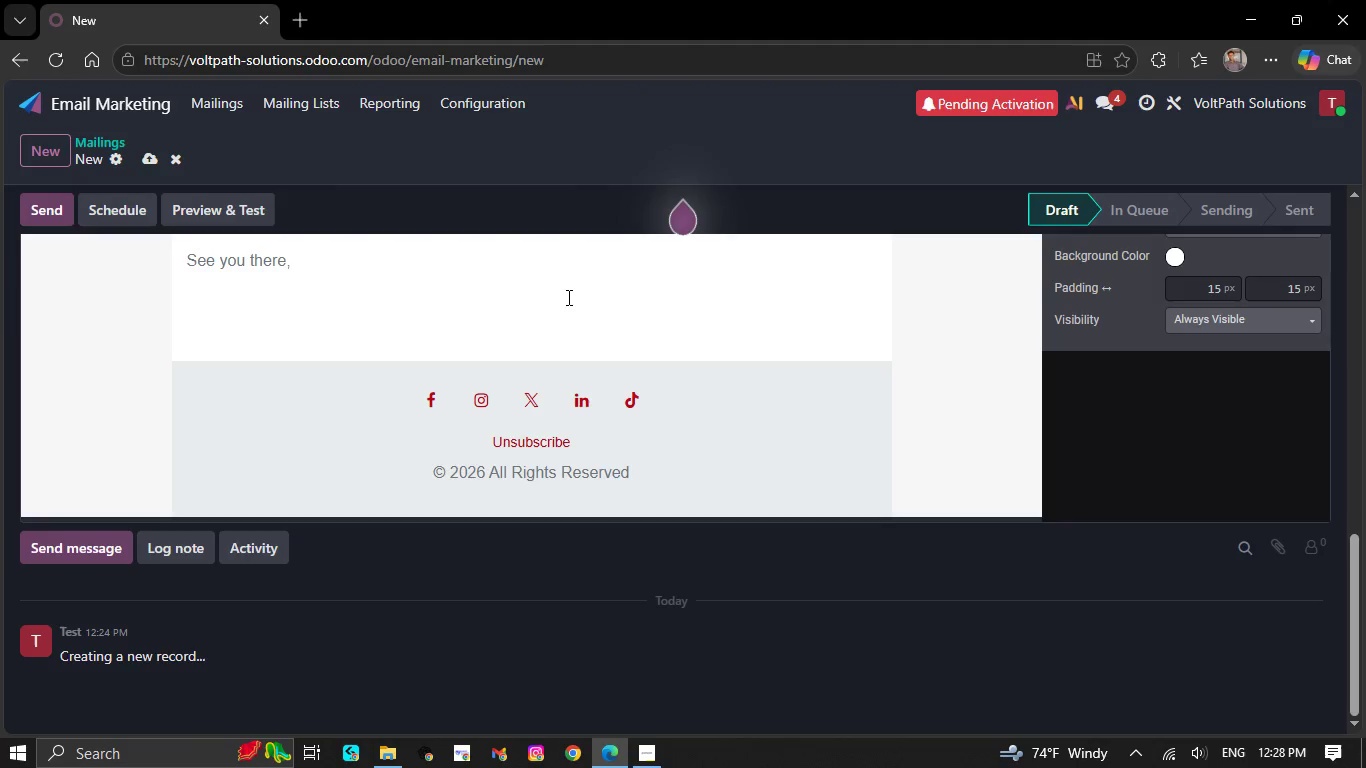 
key(Backspace)
 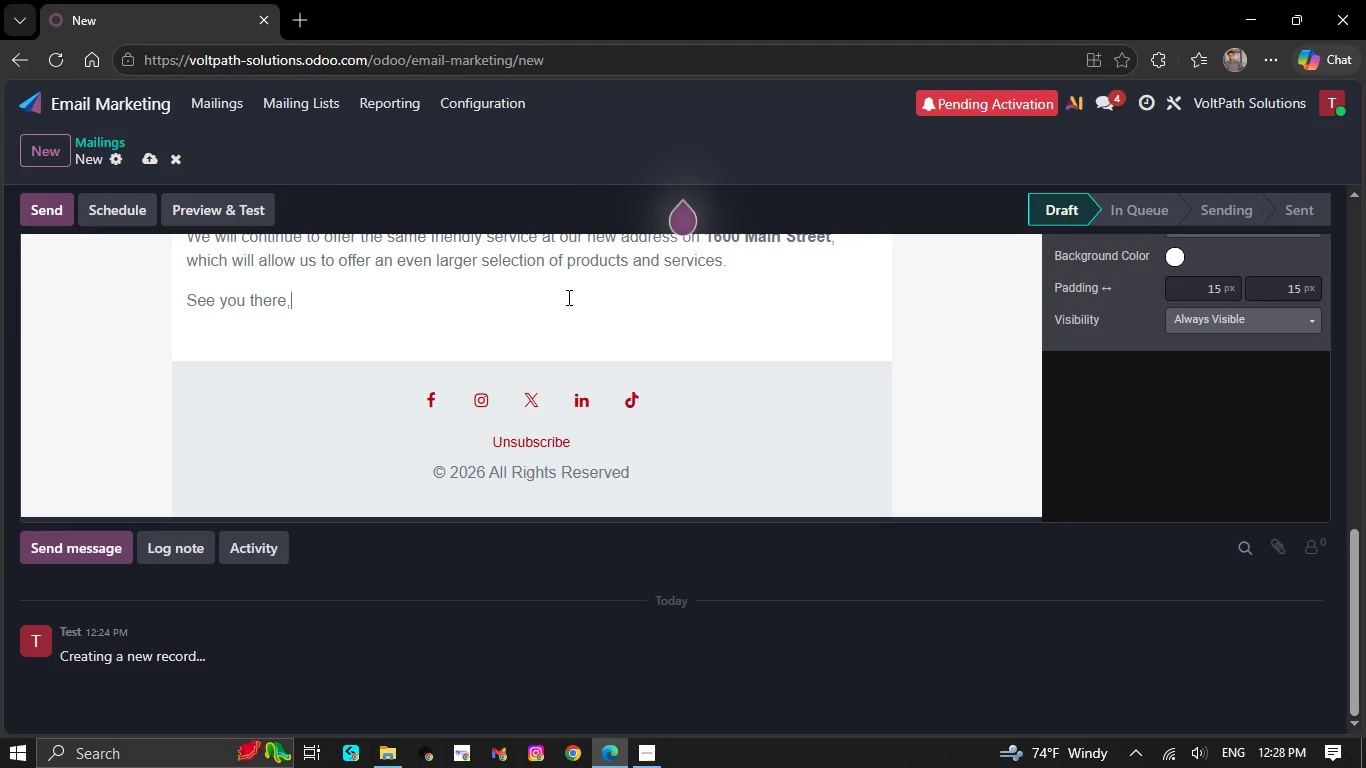 
key(Backspace)
 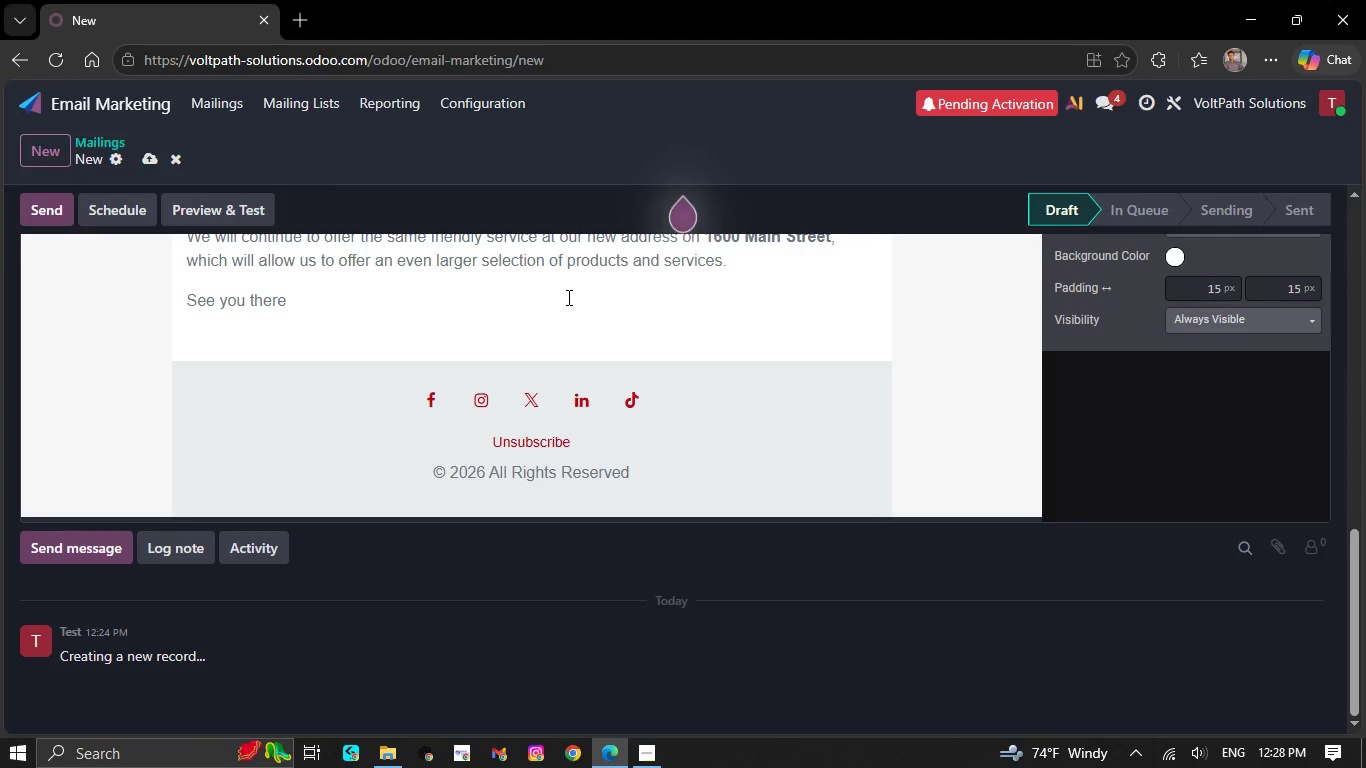 
key(Backspace)
 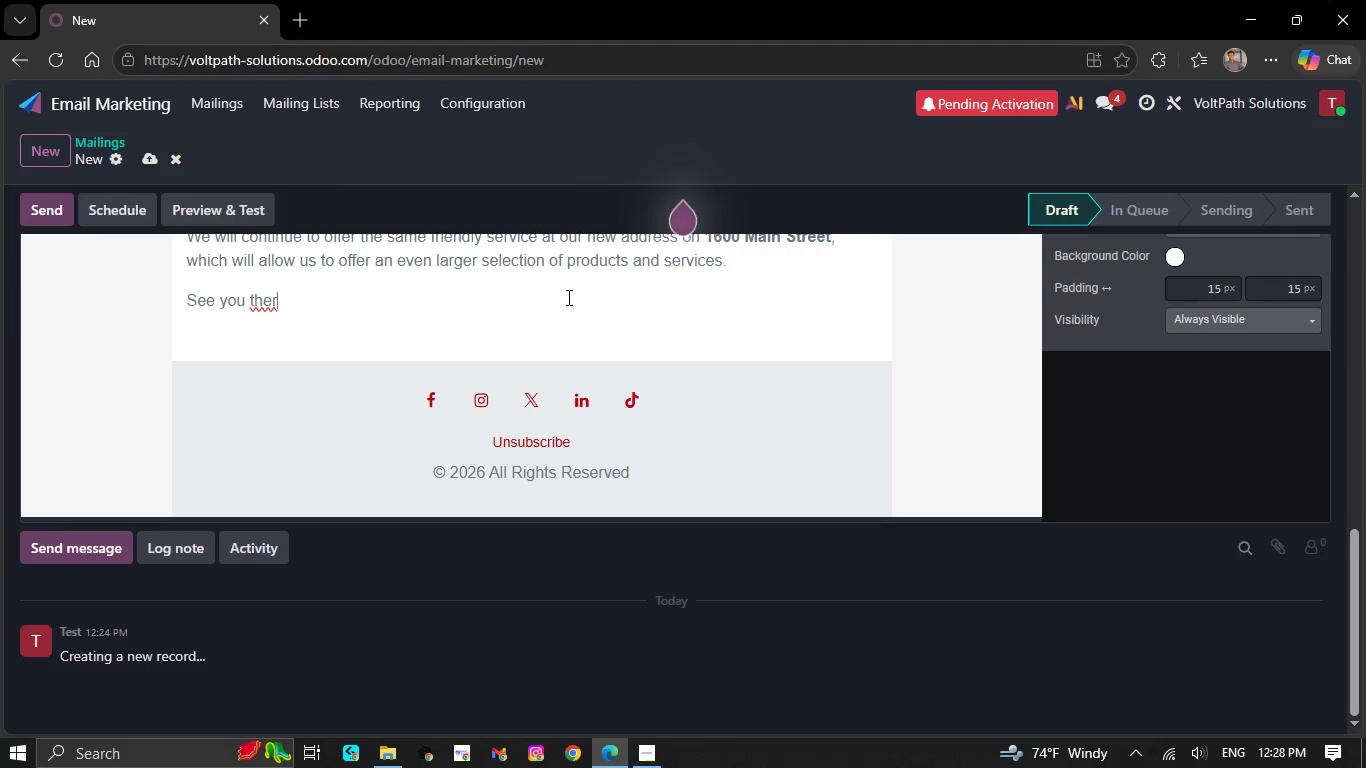 
key(Backspace)
 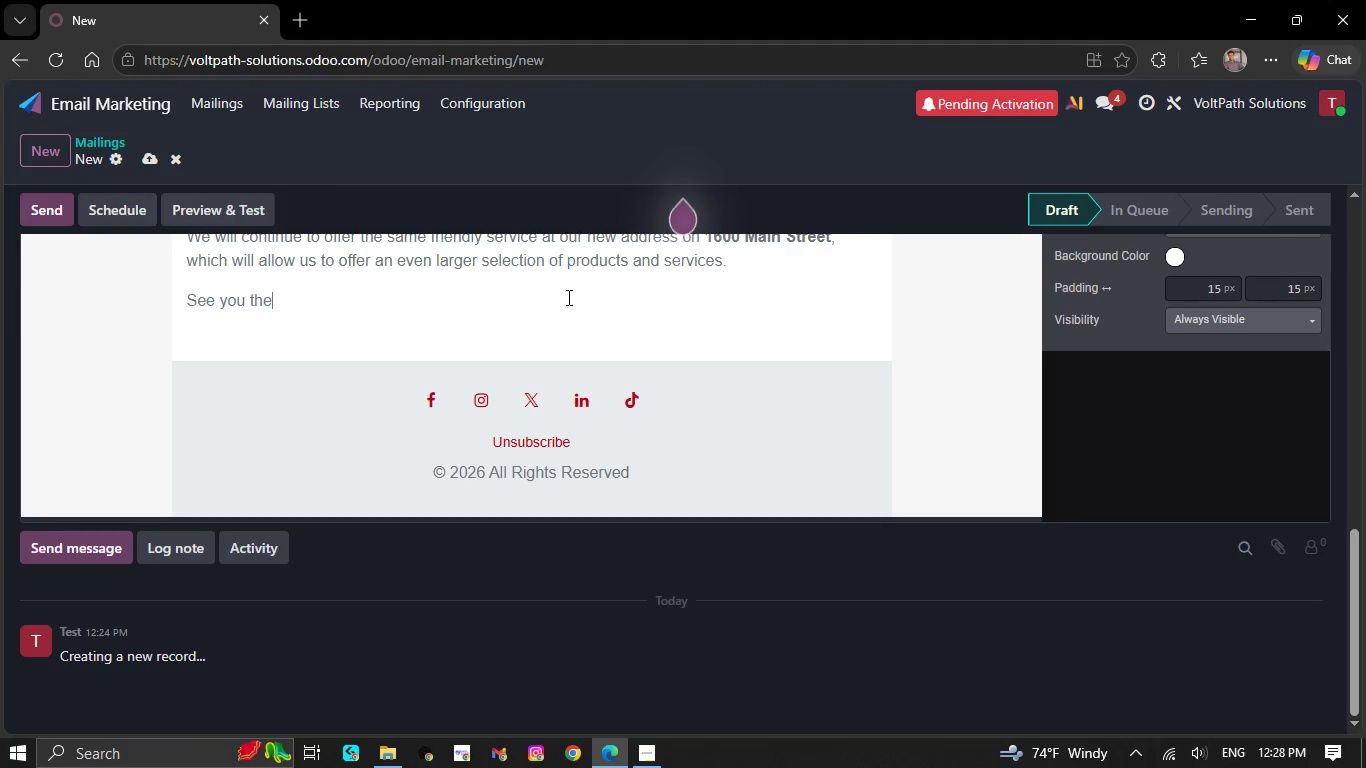 
key(Backspace)
 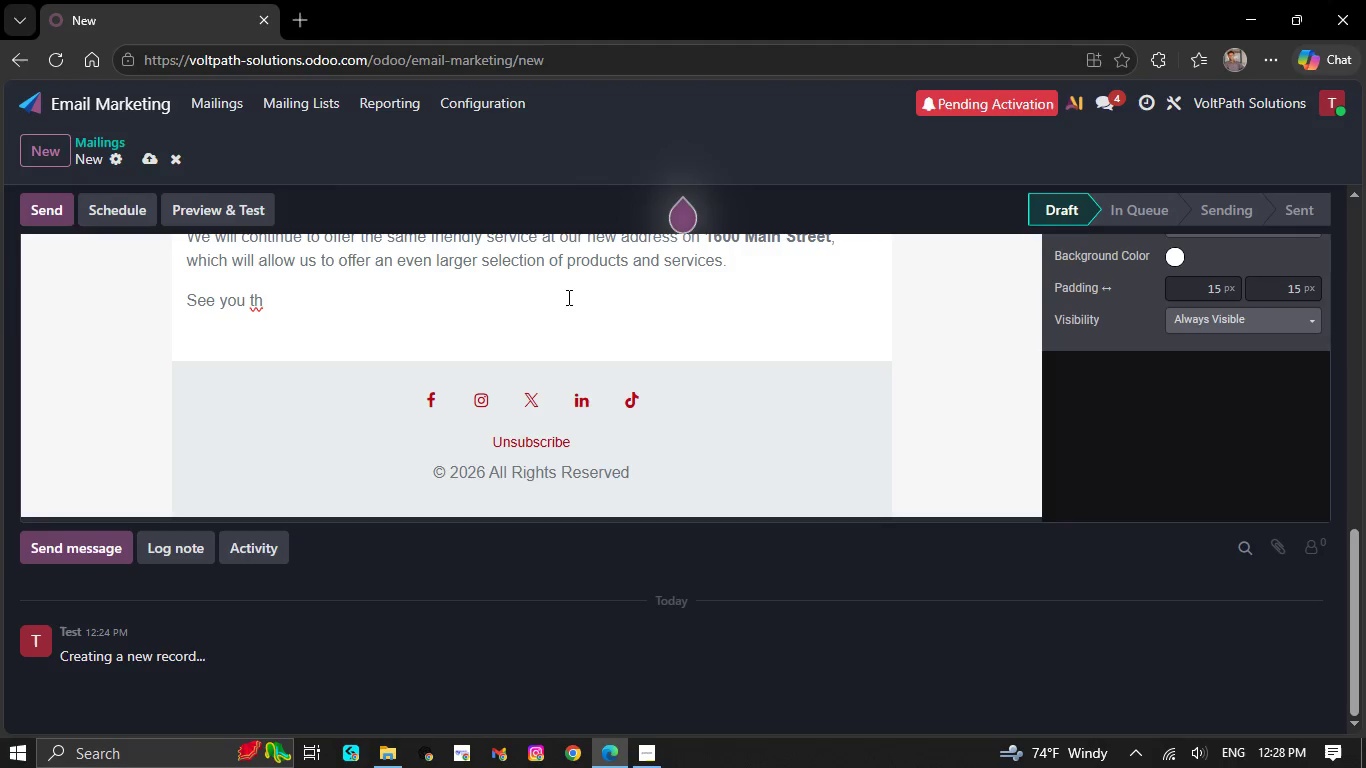 
key(Backspace)
 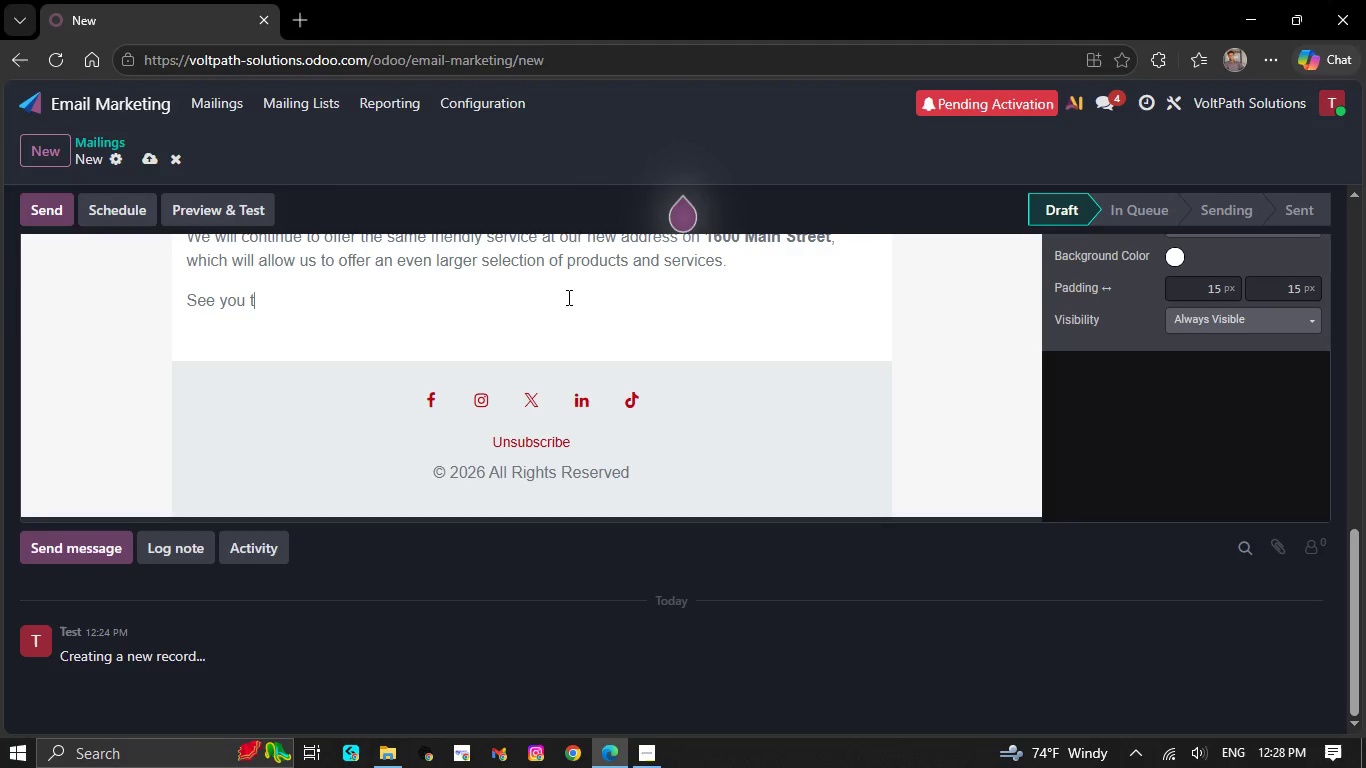 
key(Backspace)
 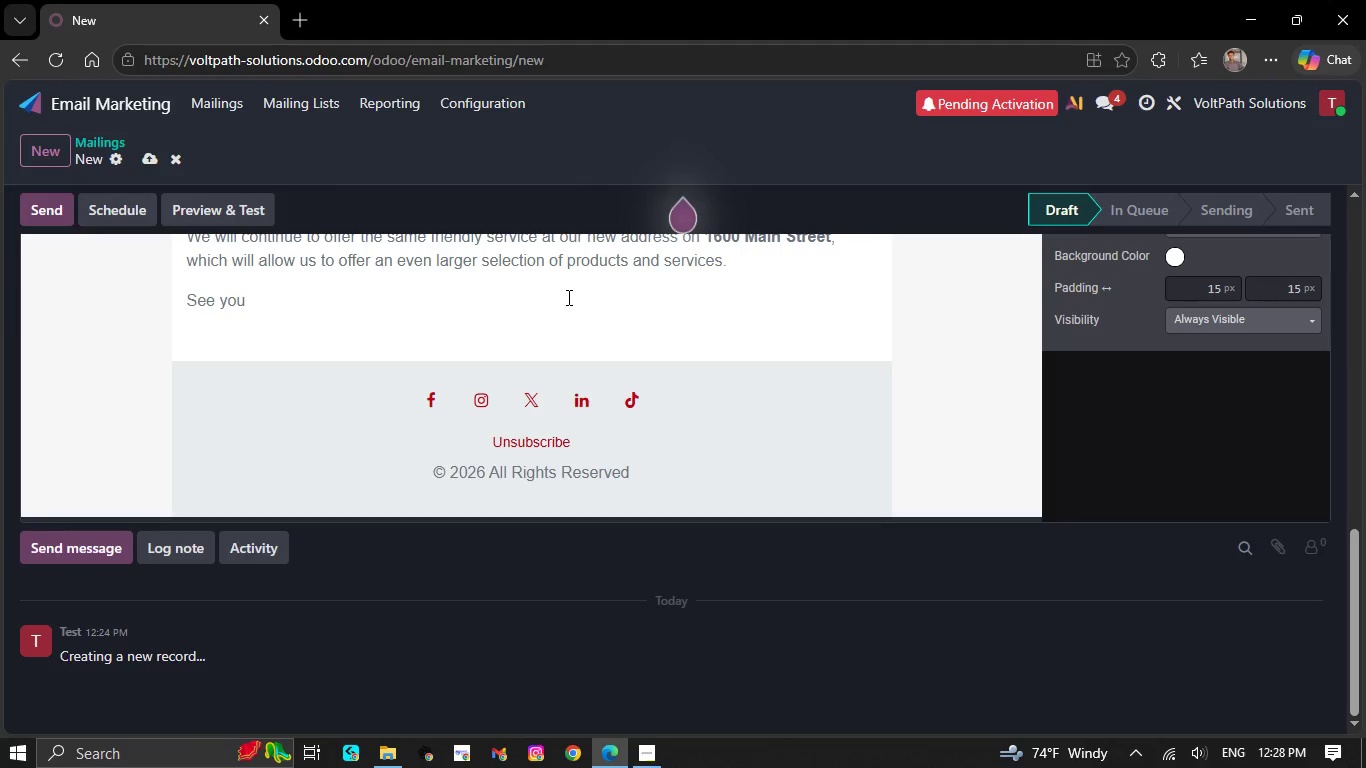 
key(Backspace)
 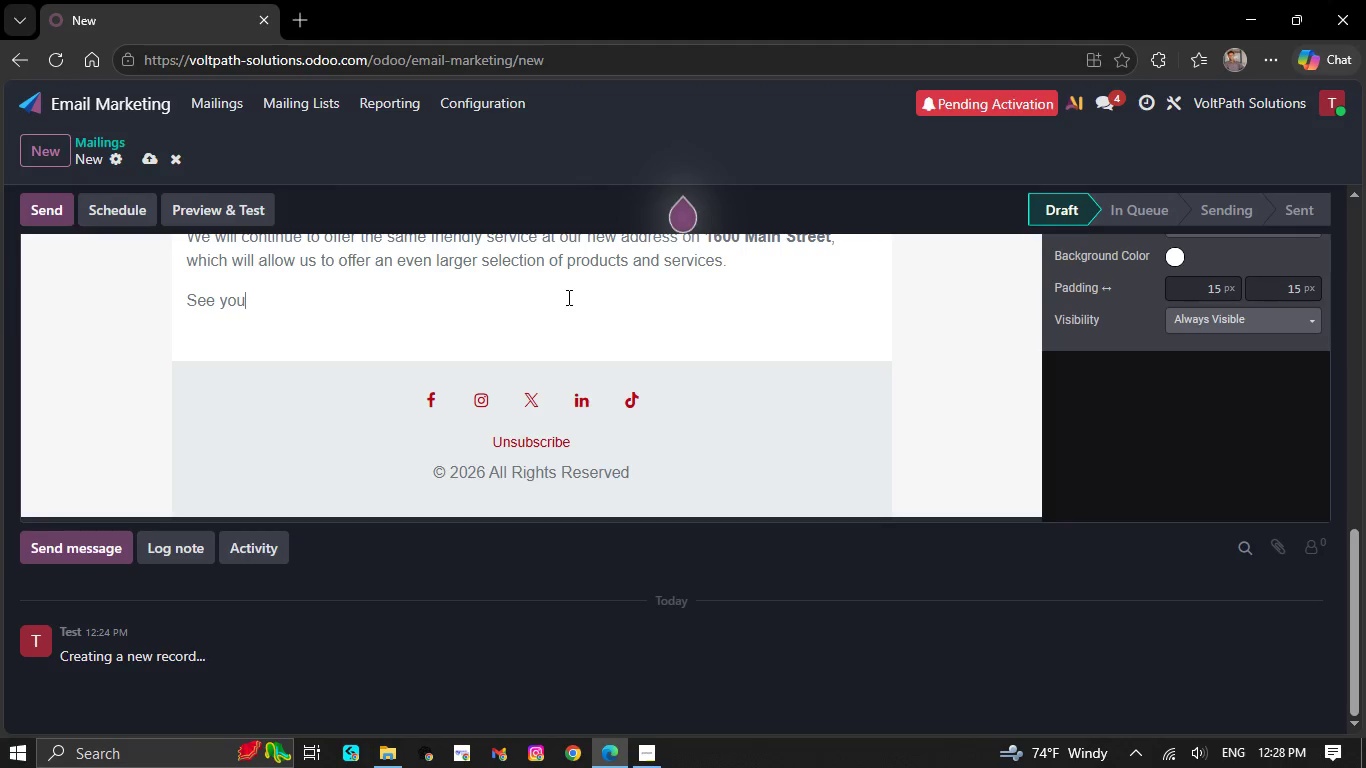 
key(Backspace)
 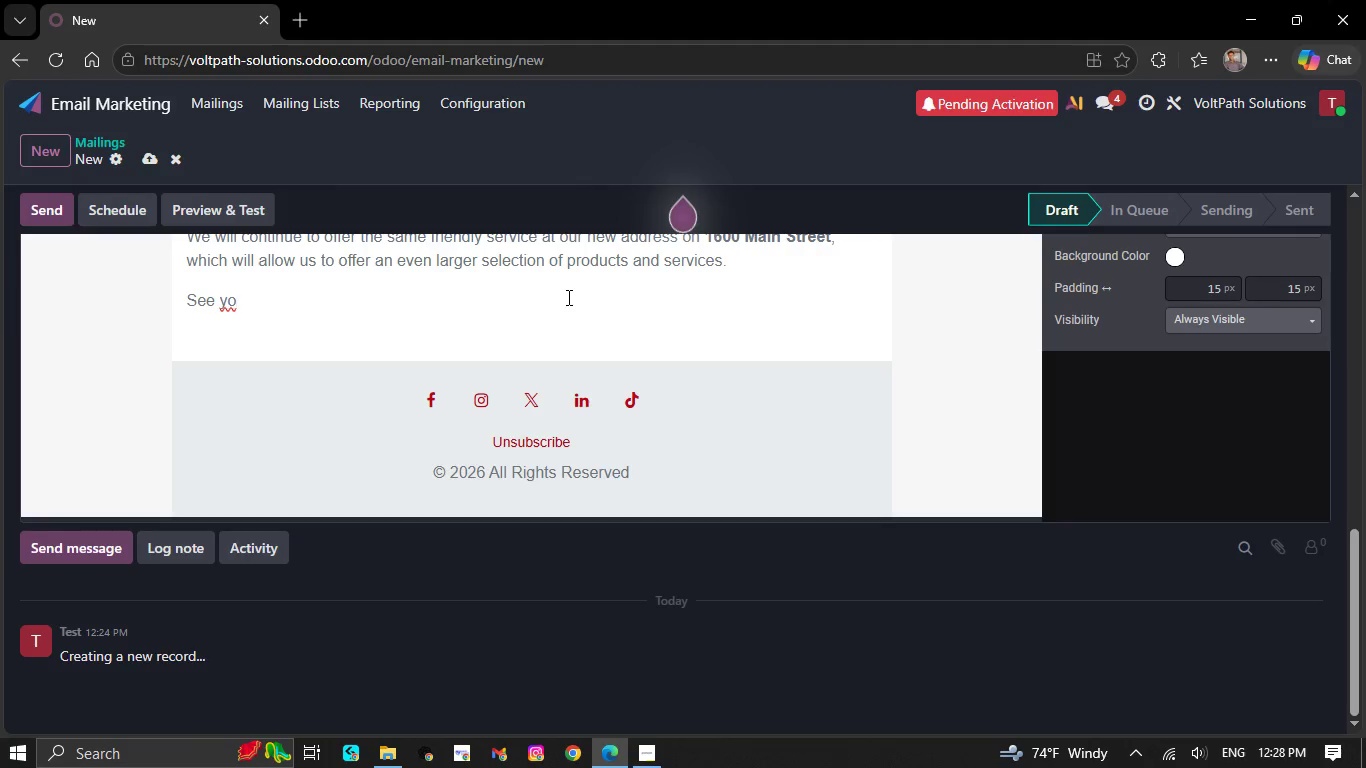 
key(Backspace)
 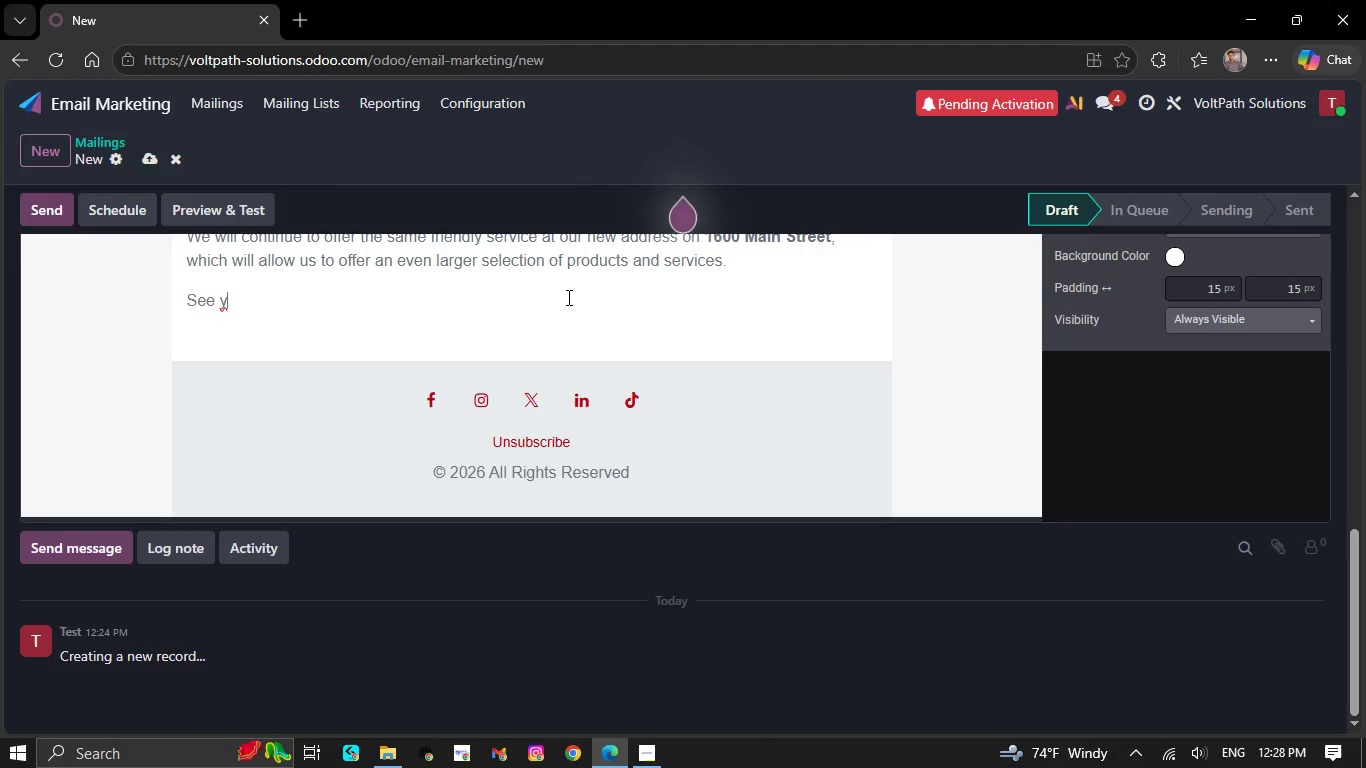 
key(Backspace)
 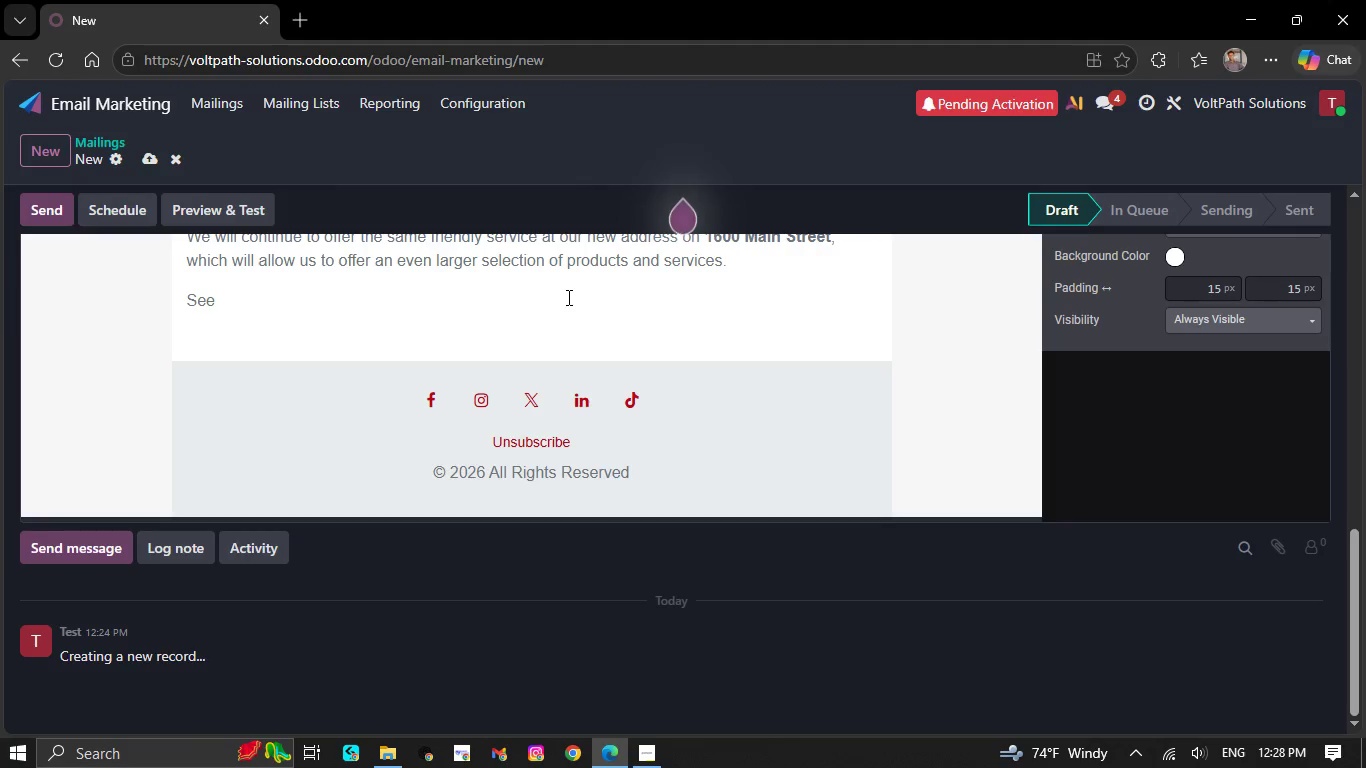 
key(Backspace)
 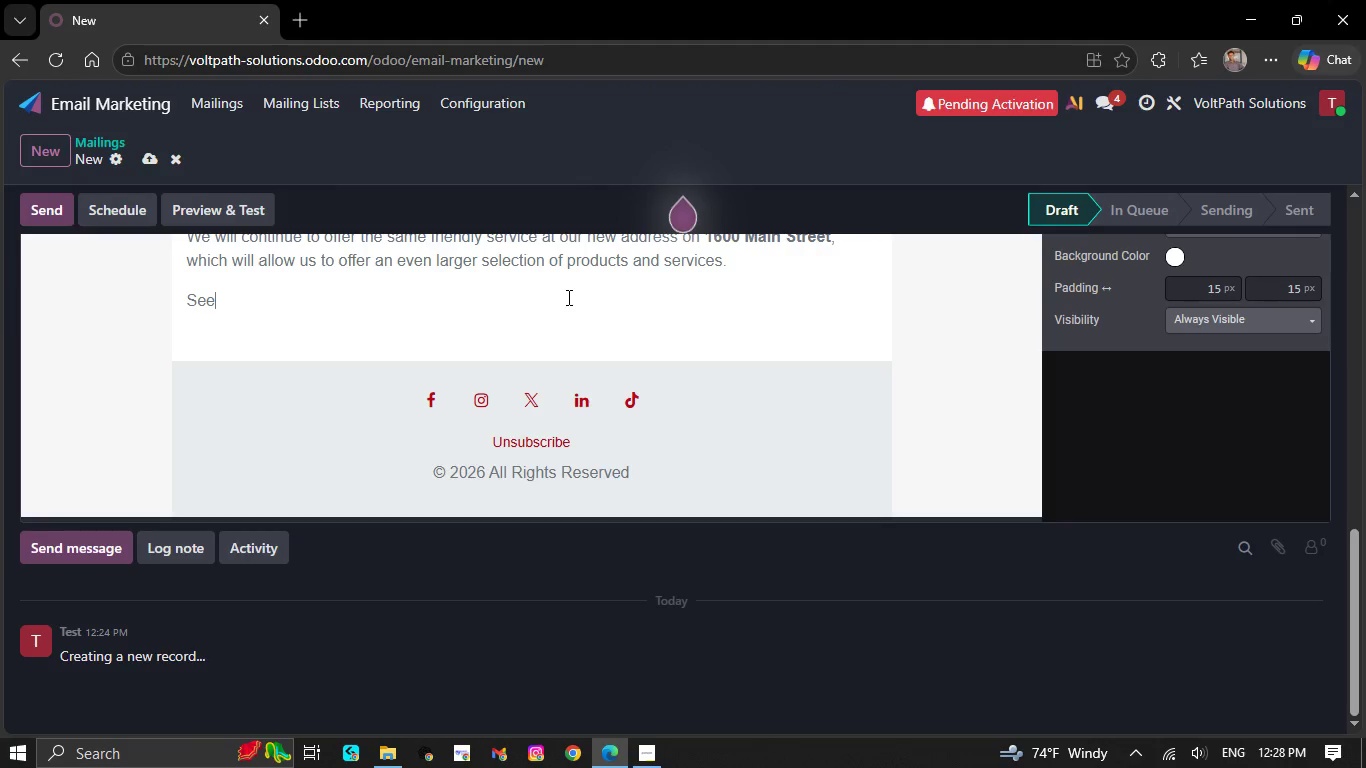 
key(Backspace)
 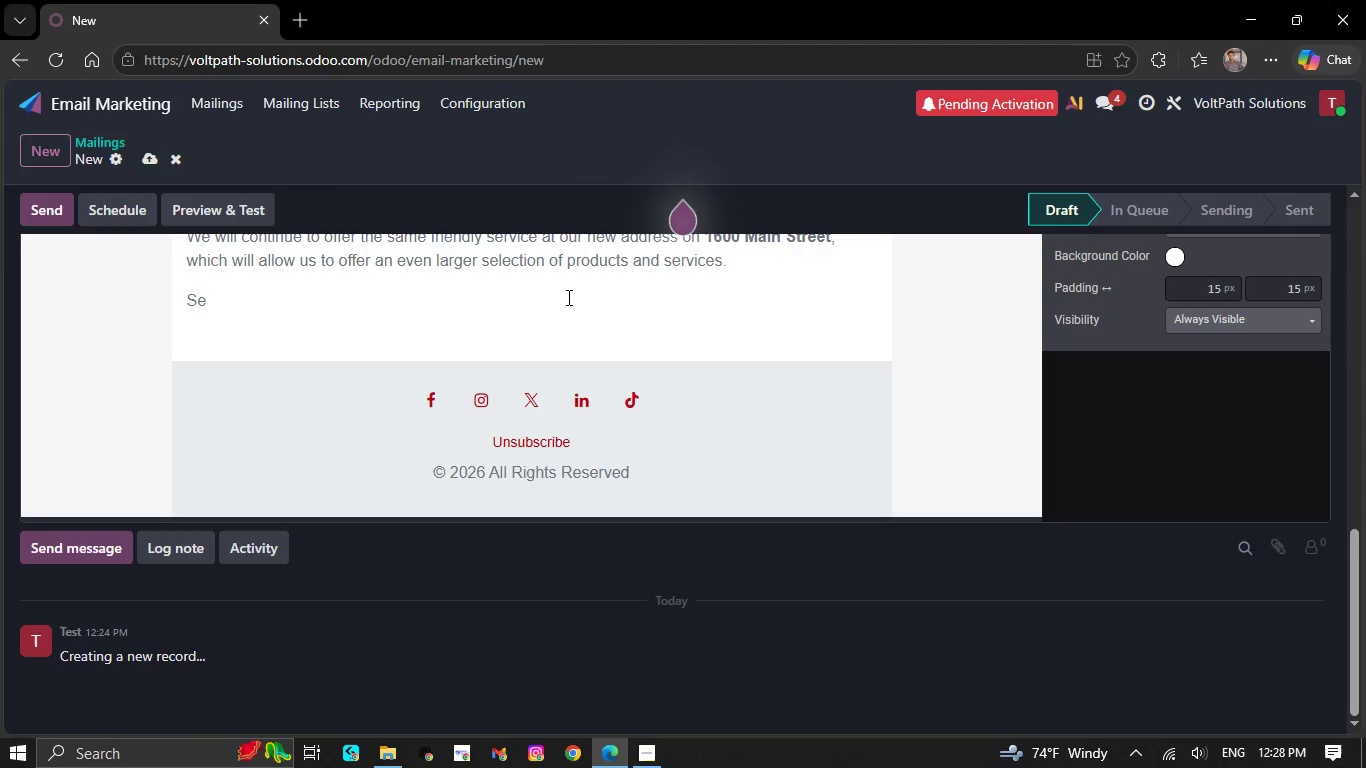 
key(Backspace)
 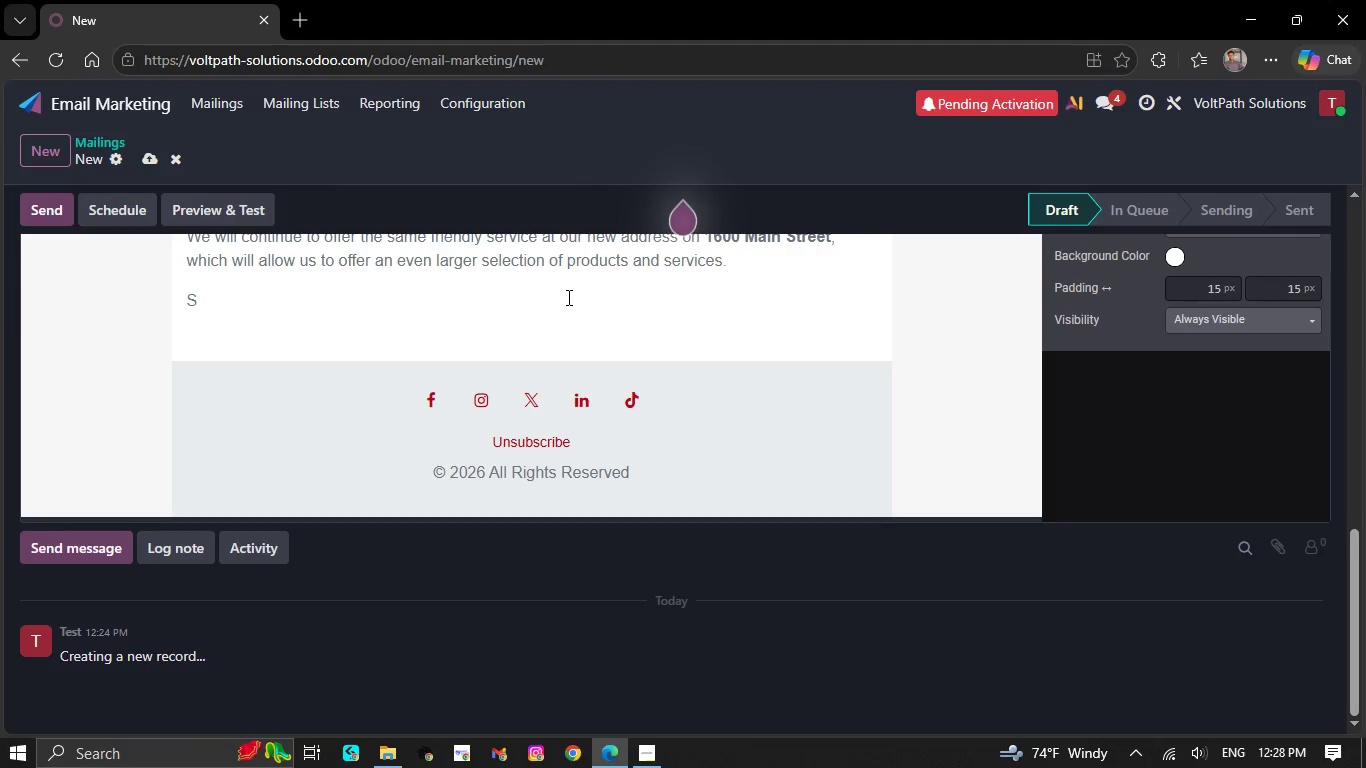 
key(Backspace)
 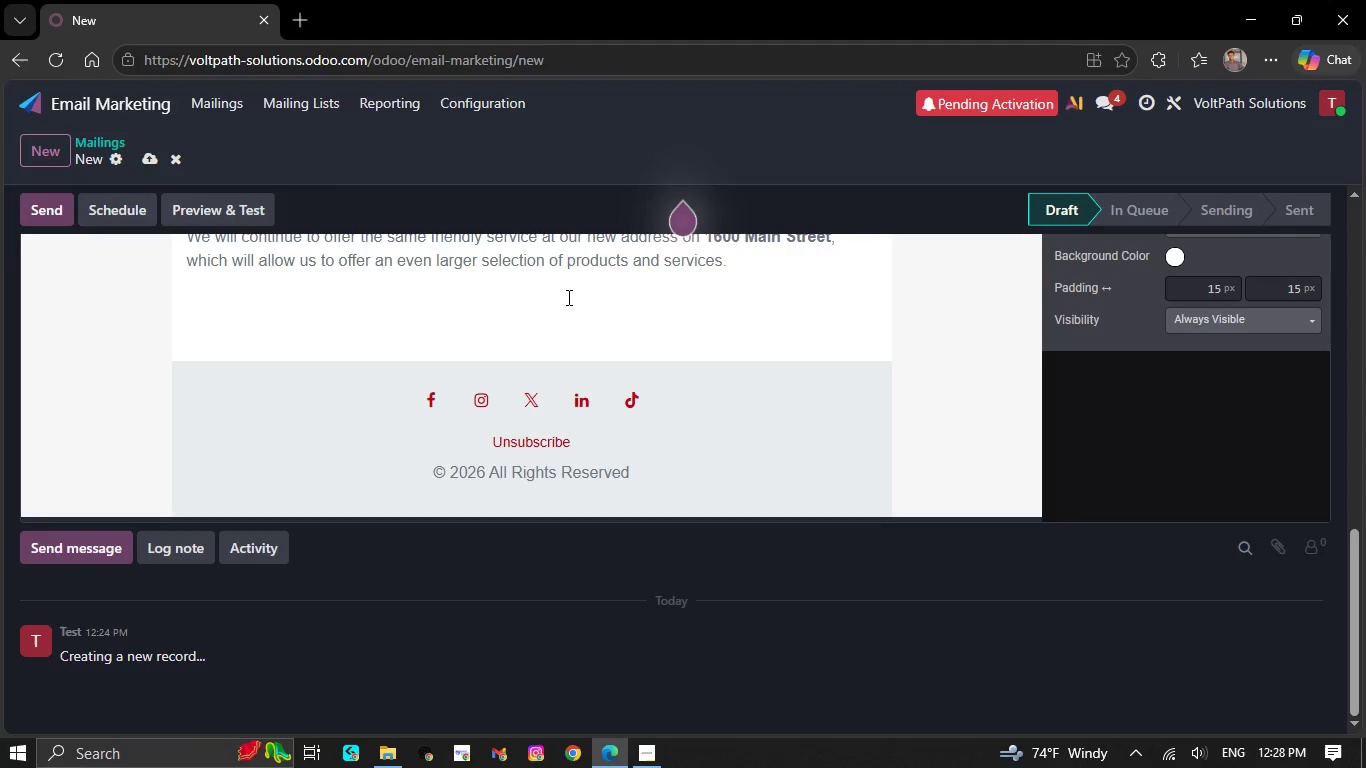 
key(Backspace)
 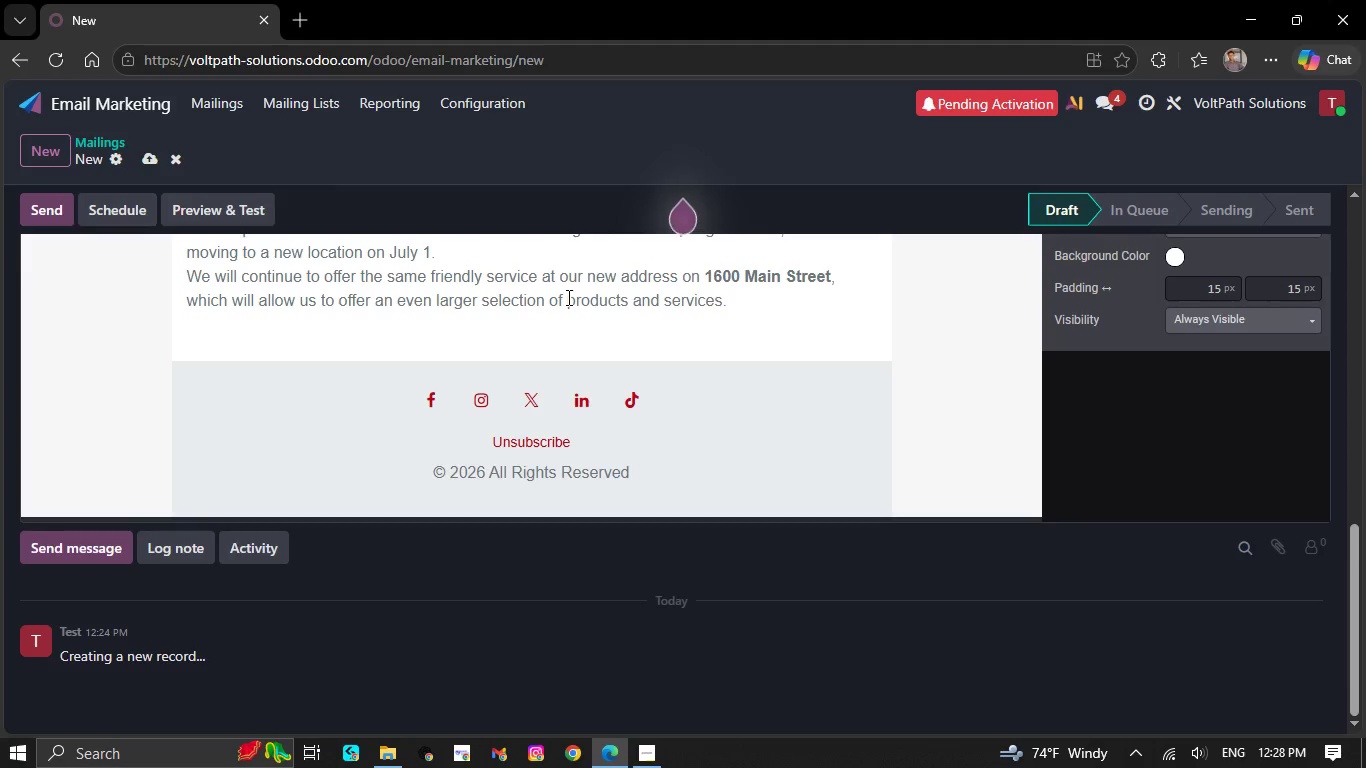 
key(Backspace)
 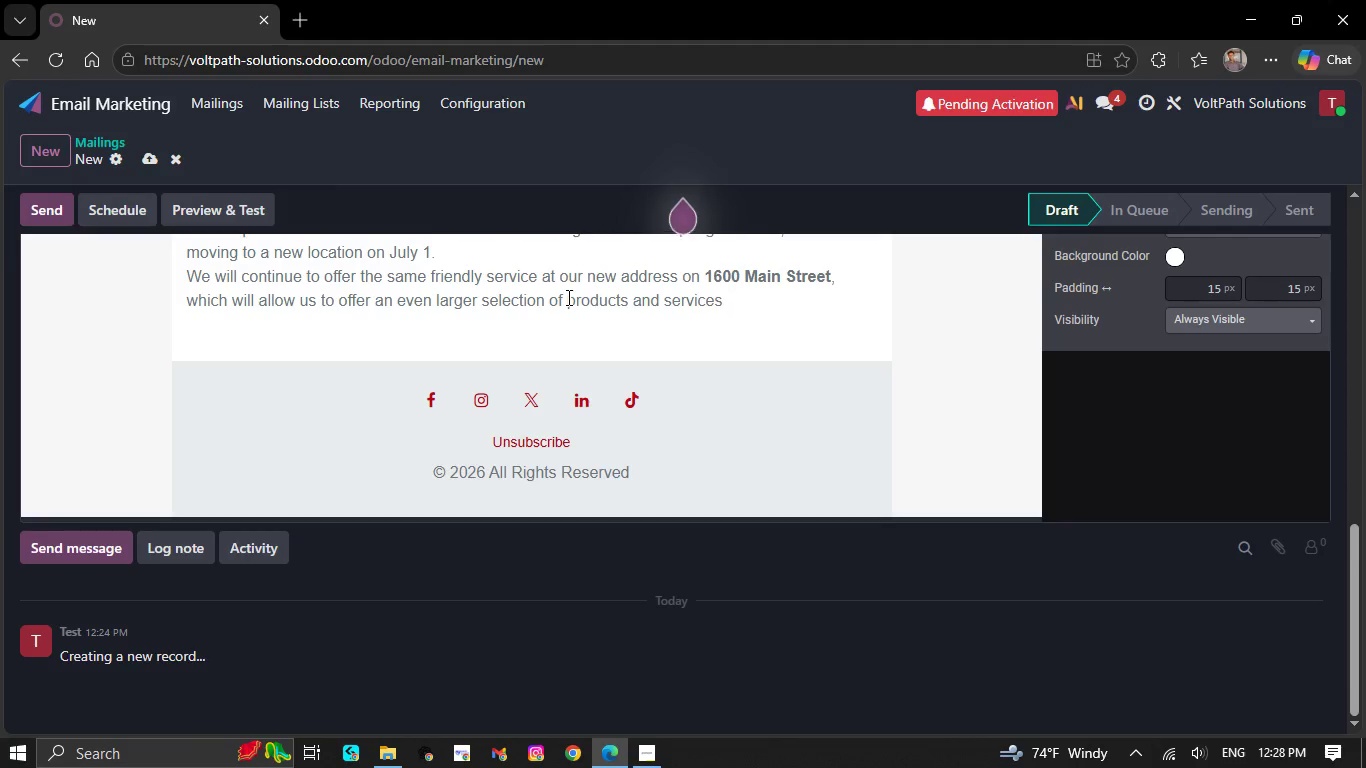 
key(Backspace)
 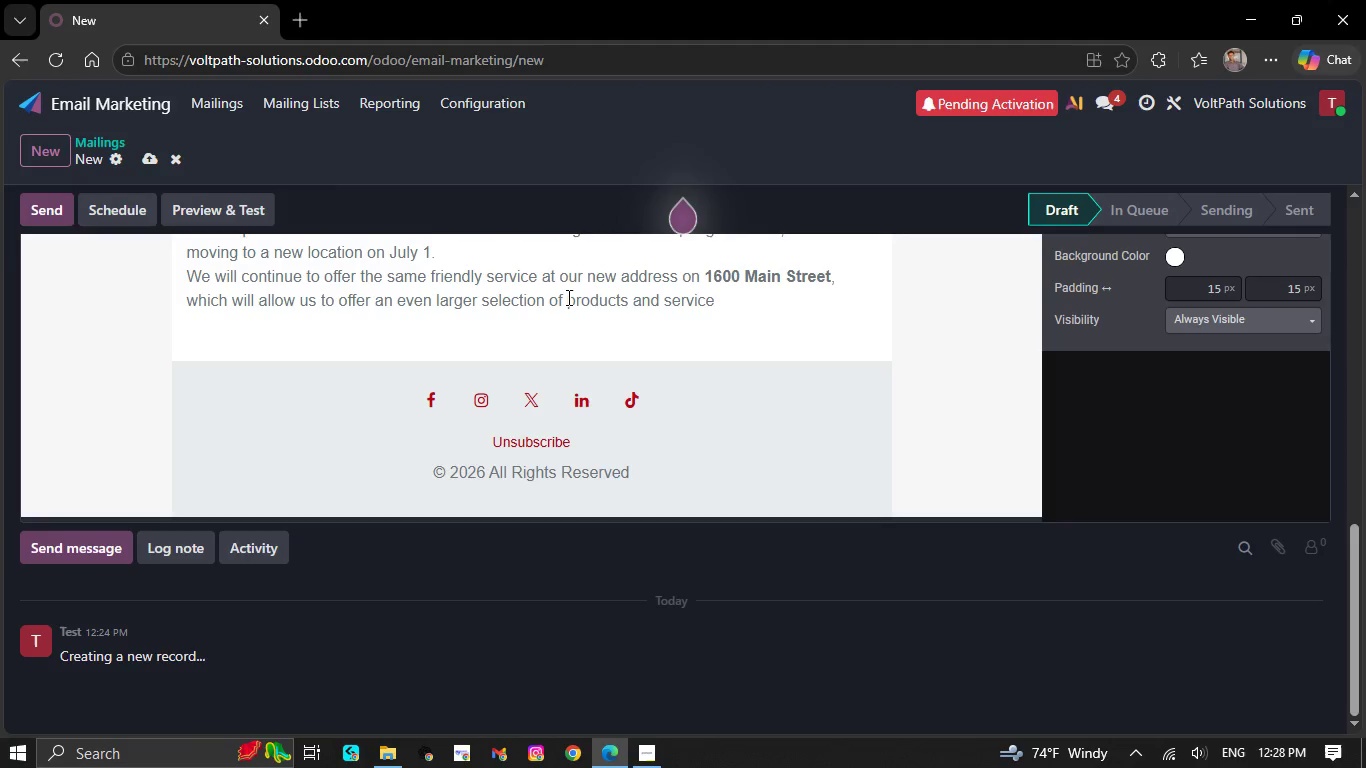 
key(Backspace)
 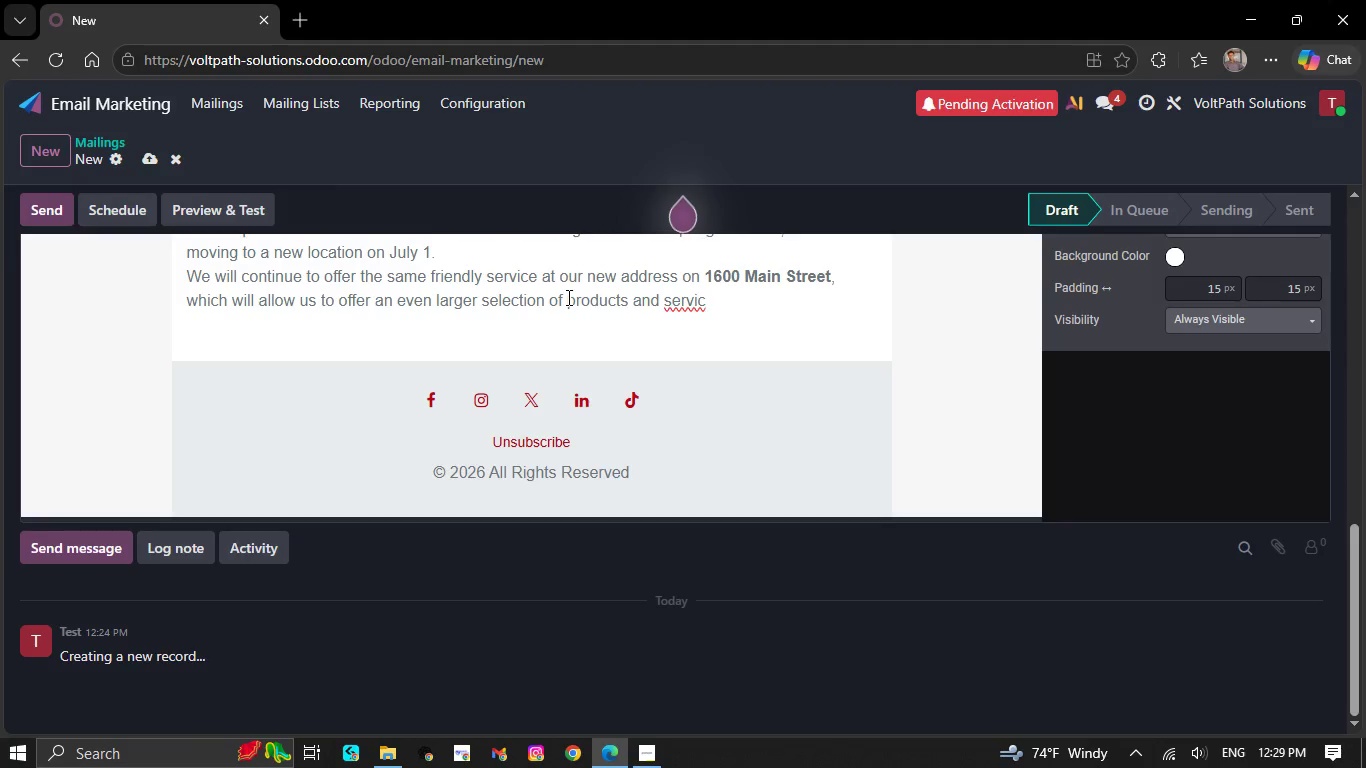 
key(Backspace)
 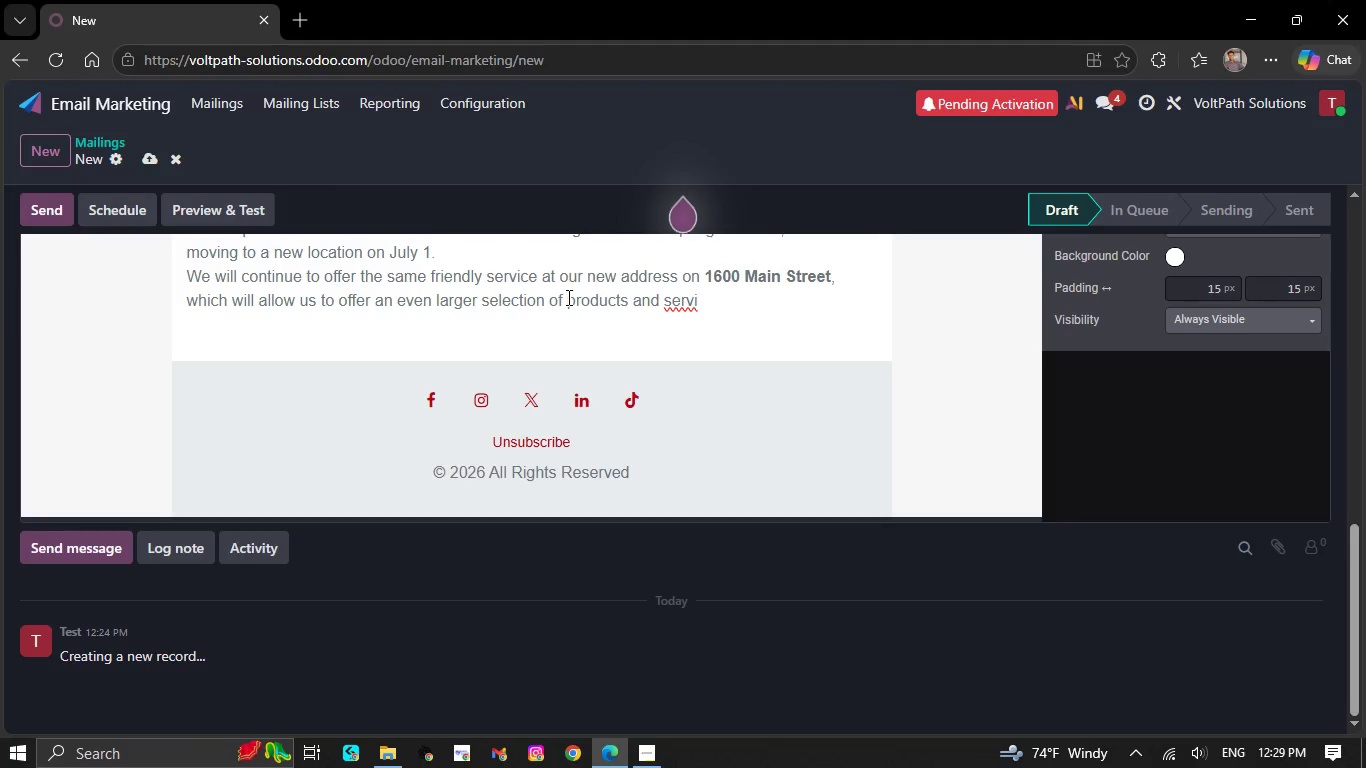 
key(Backspace)
 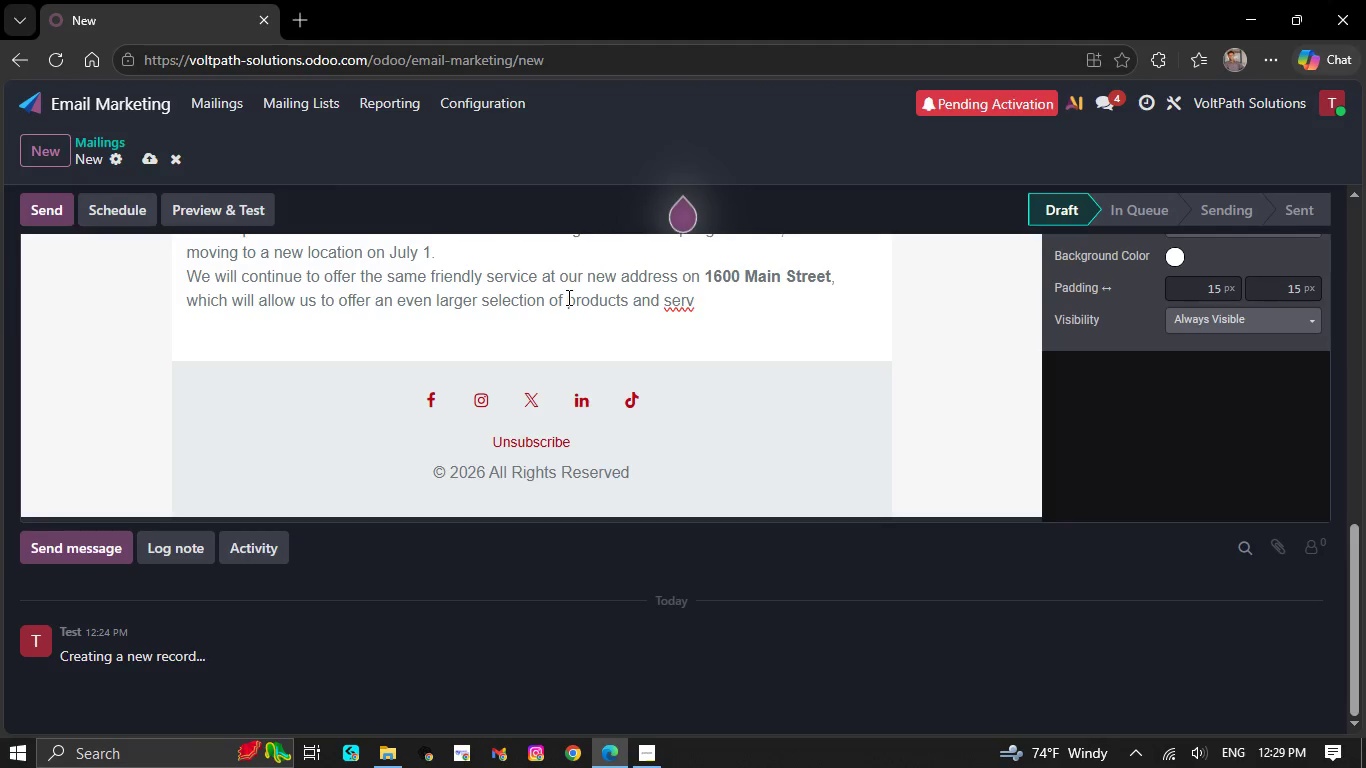 
key(Backspace)
 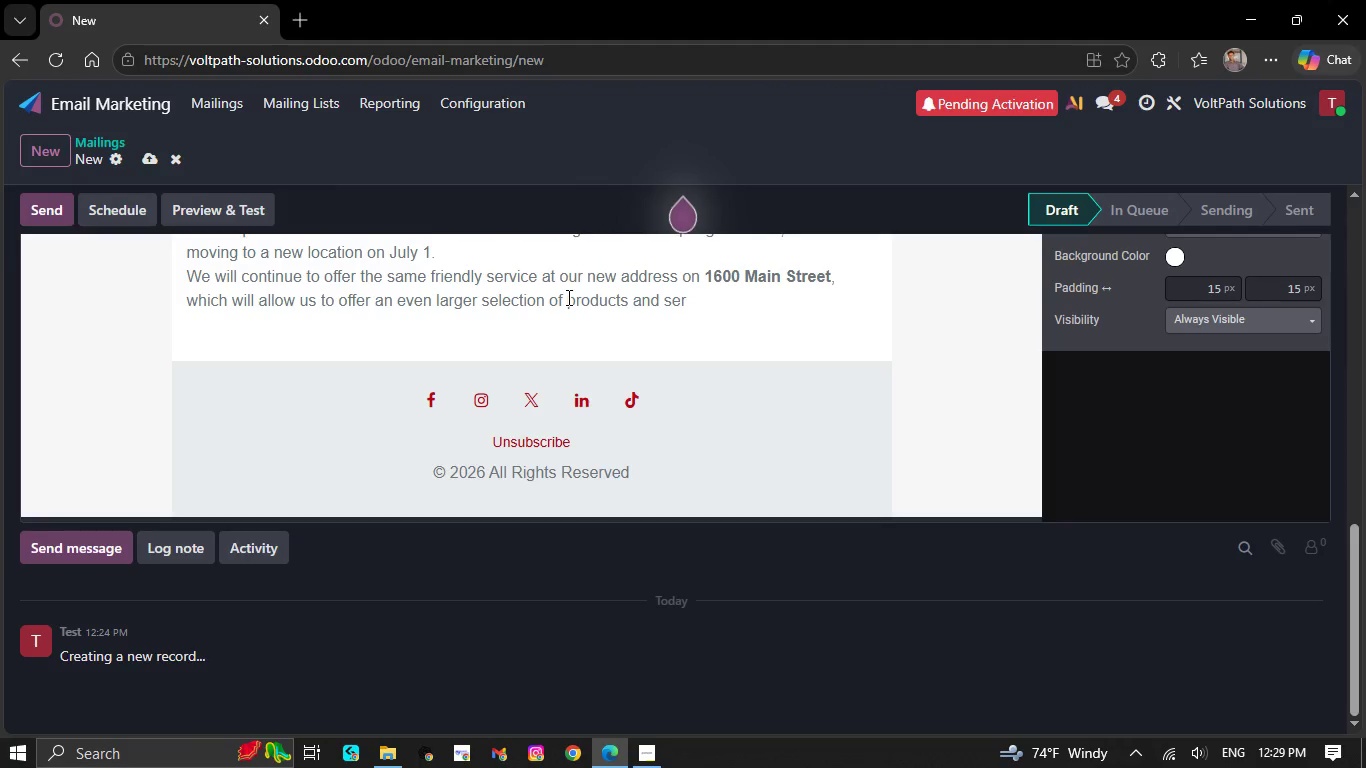 
key(Backspace)
 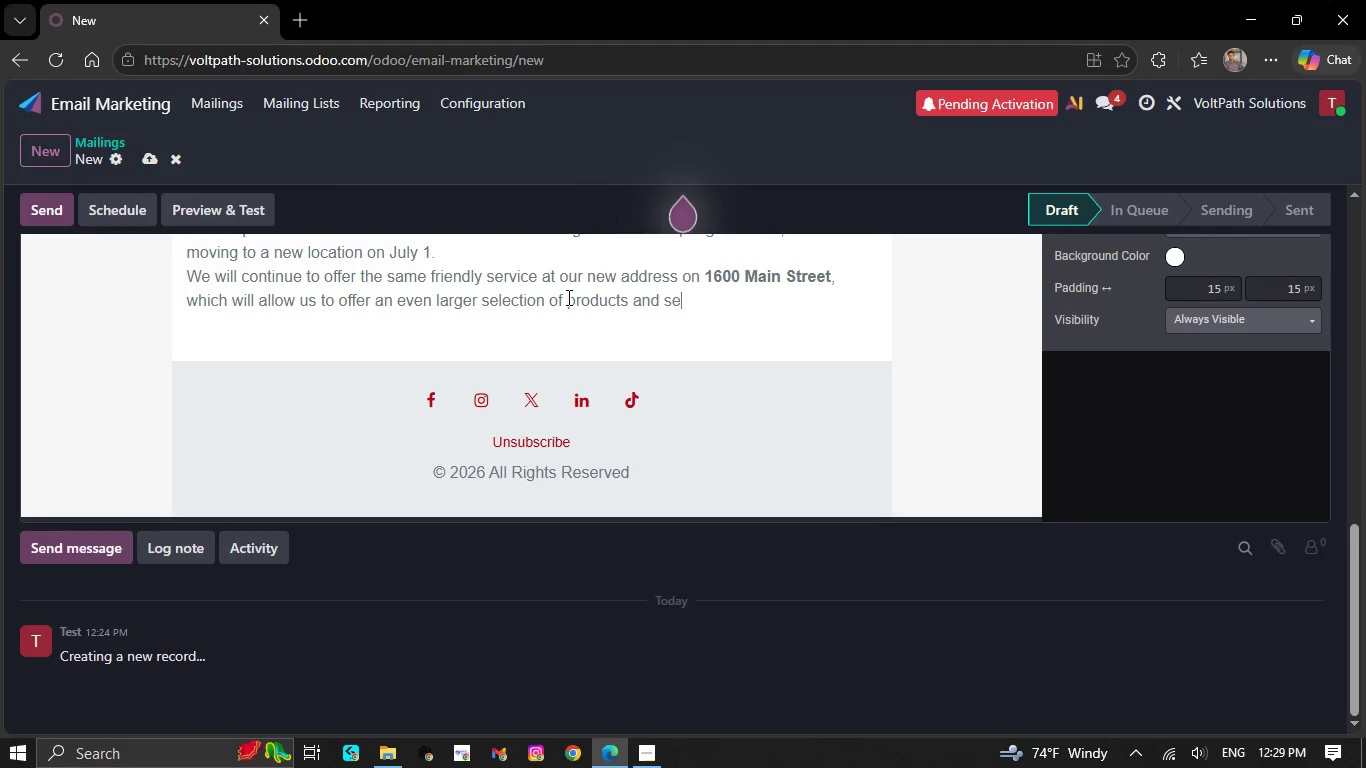 
key(Backspace)
 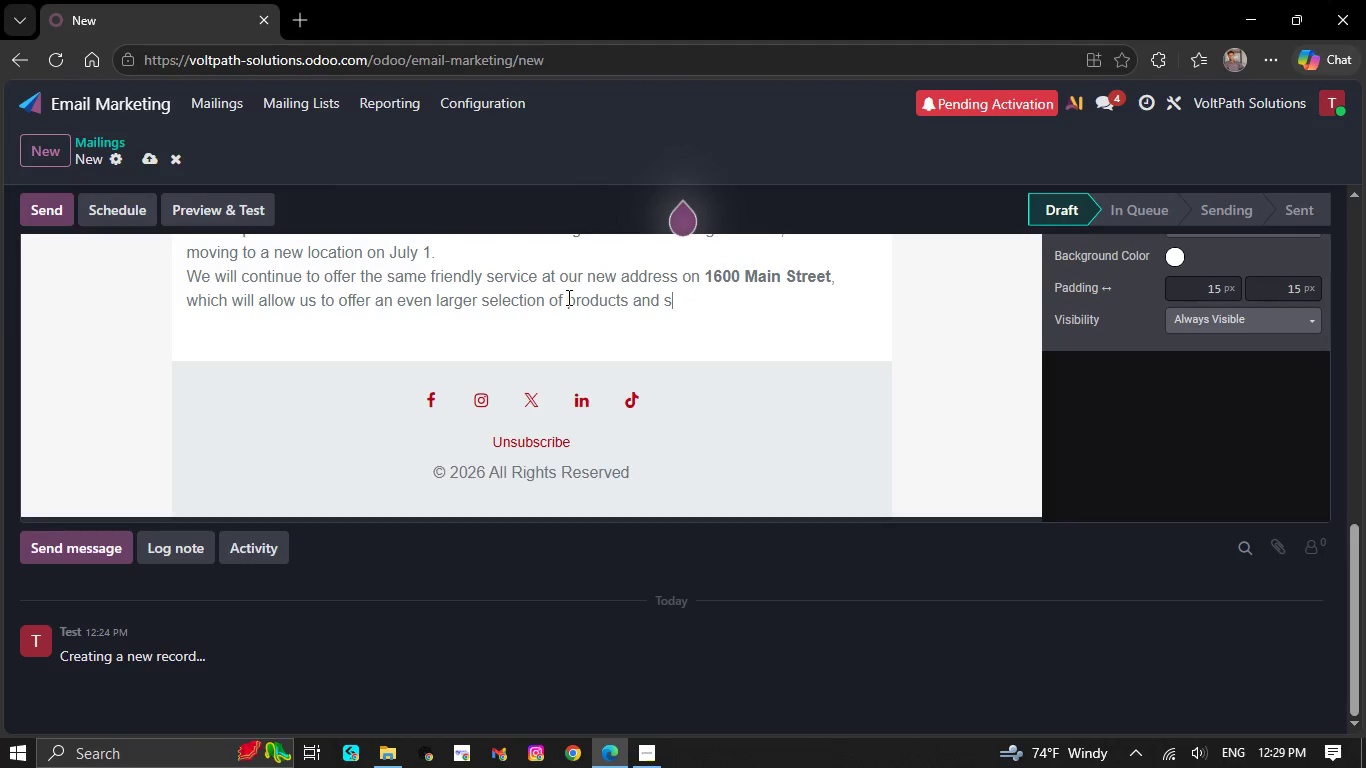 
key(Backspace)
 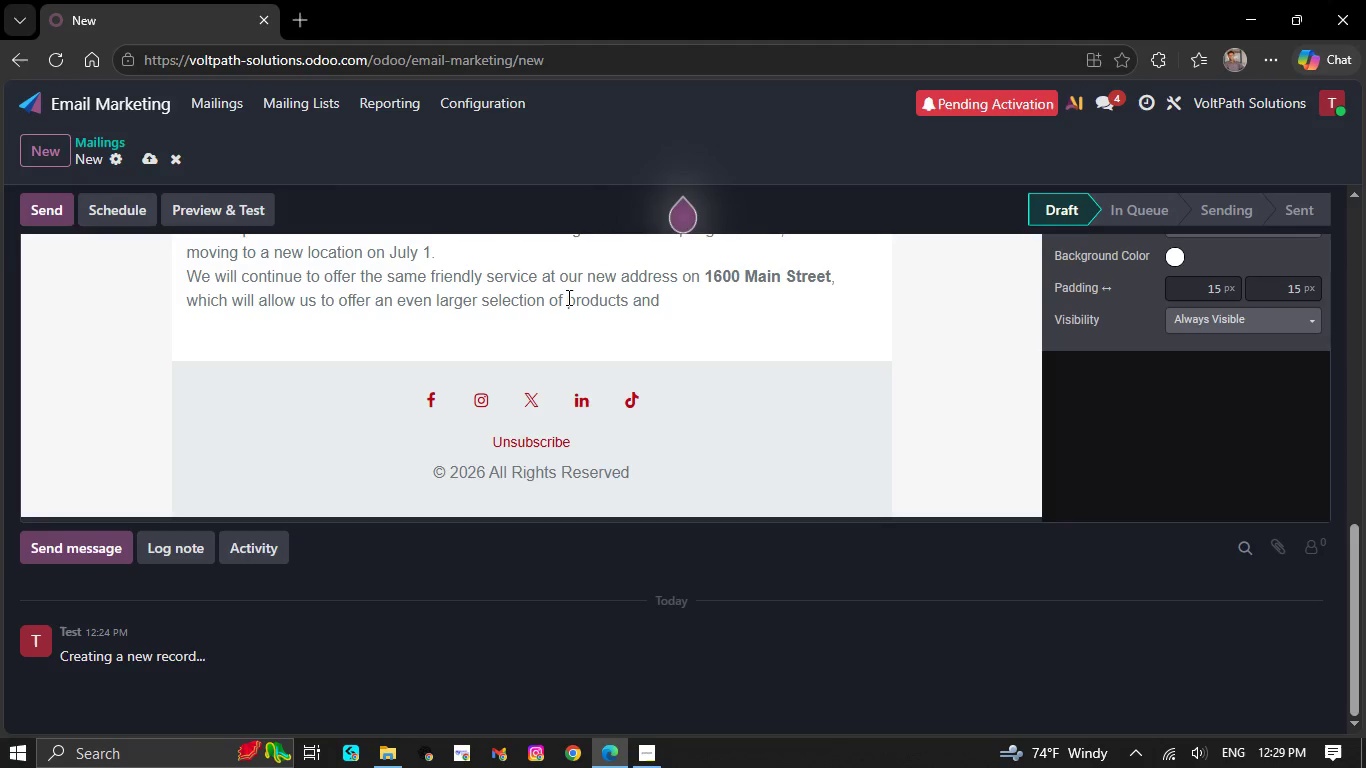 
key(Backspace)
 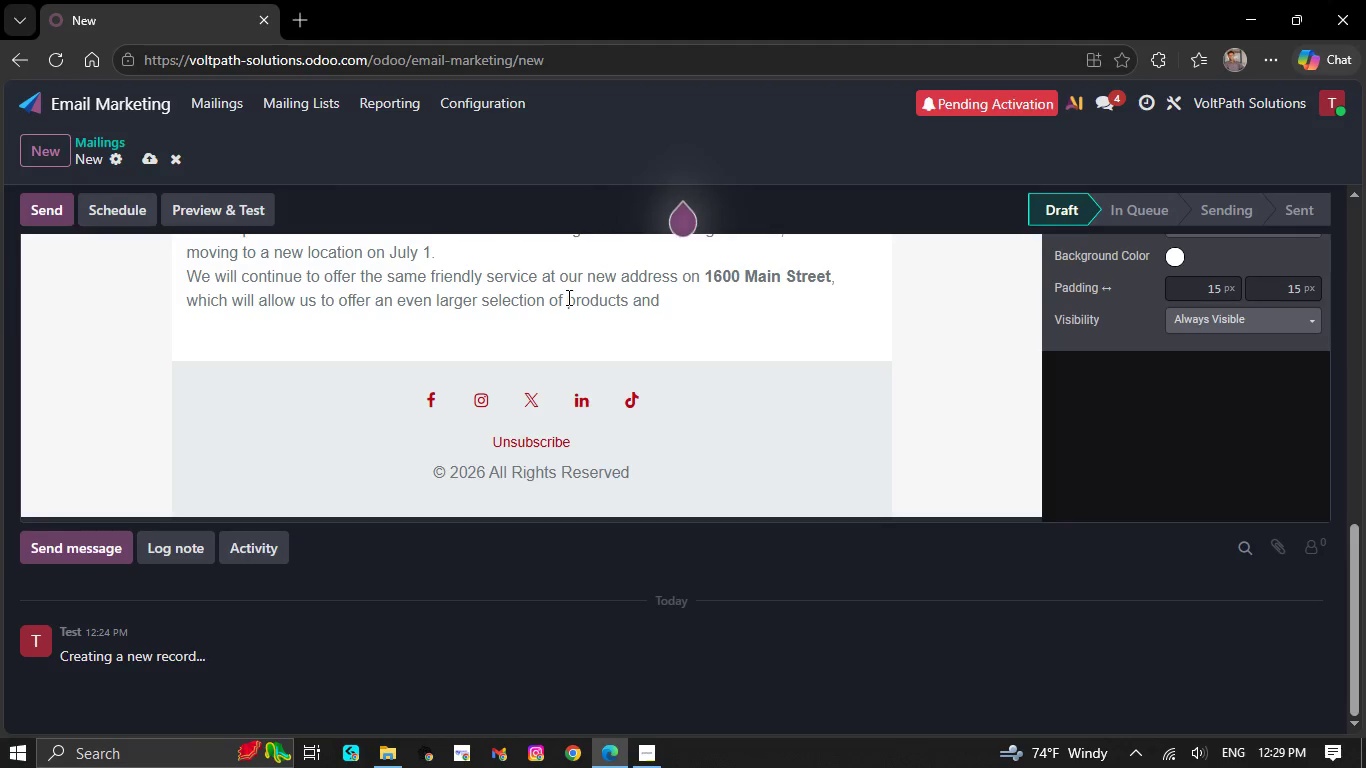 
key(Backspace)
 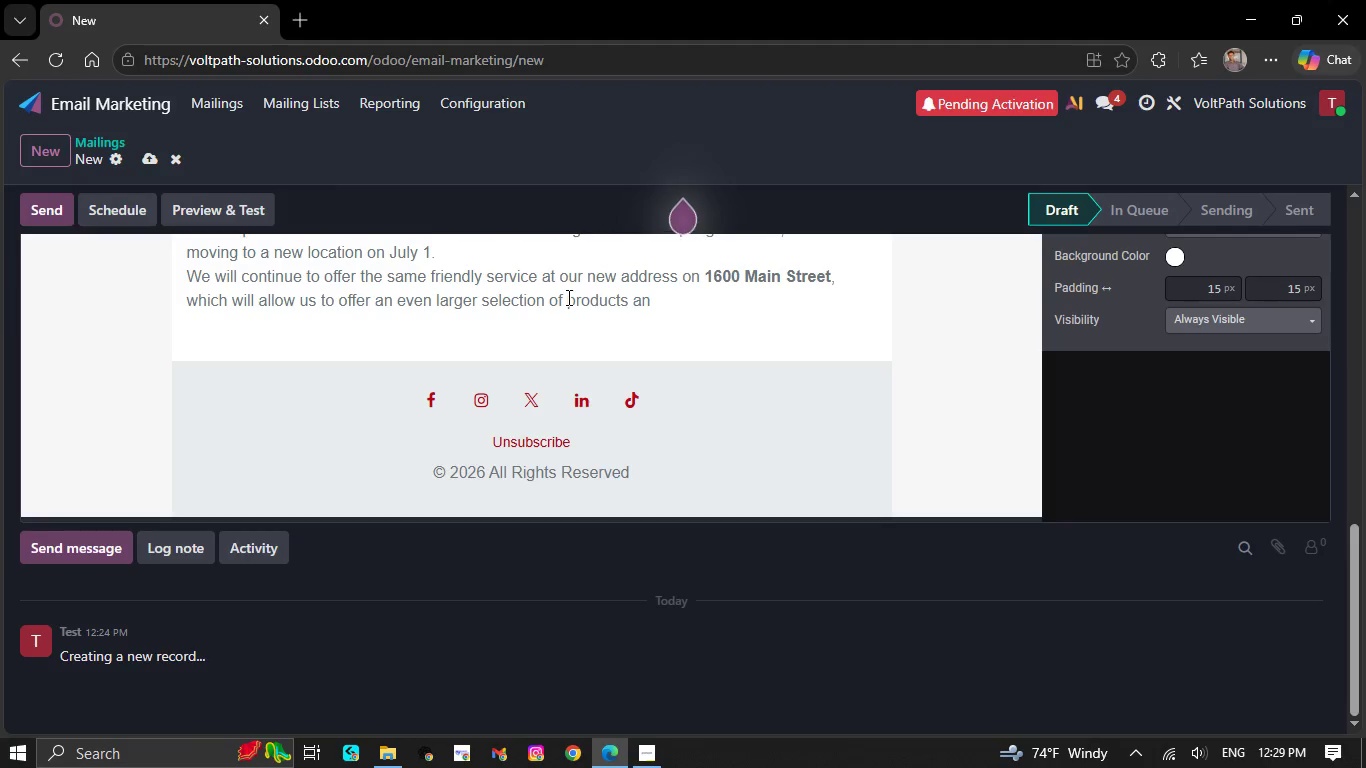 
key(Backspace)
 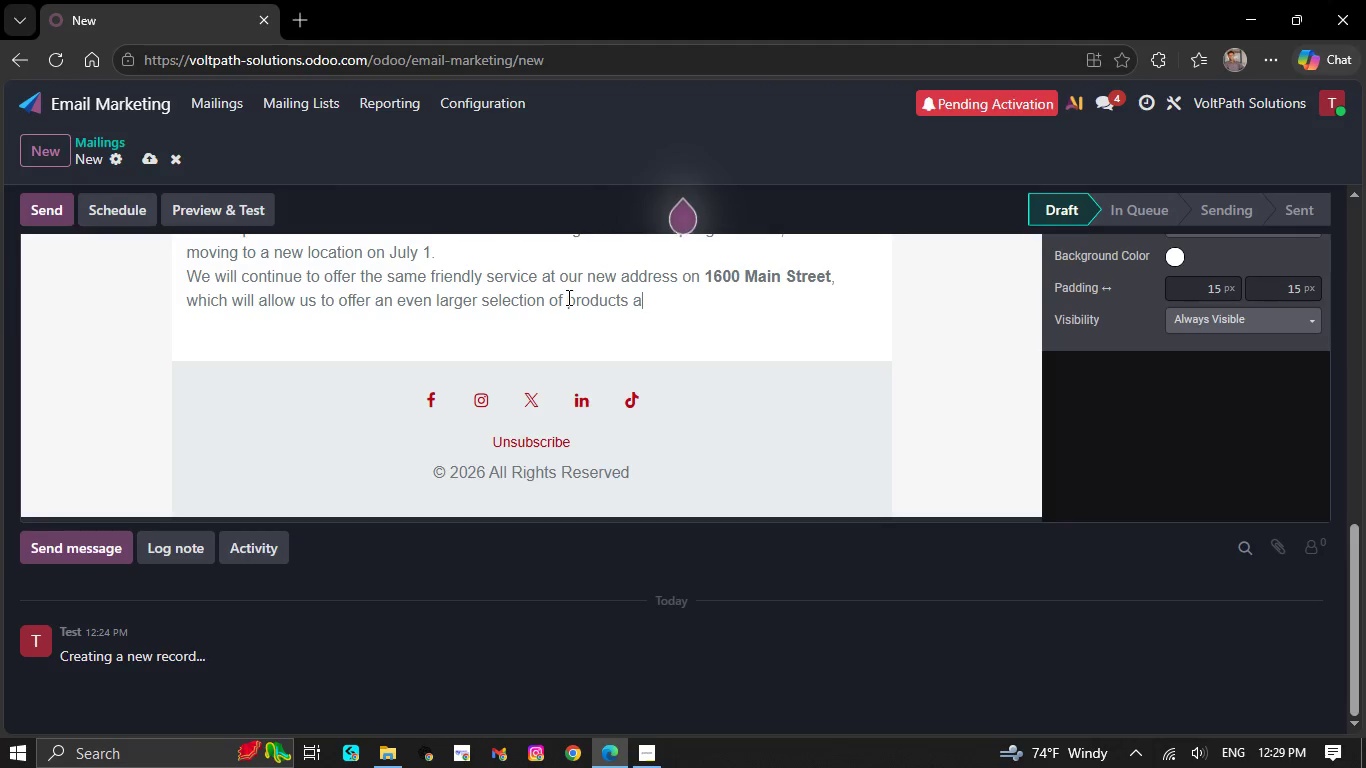 
key(Backspace)
 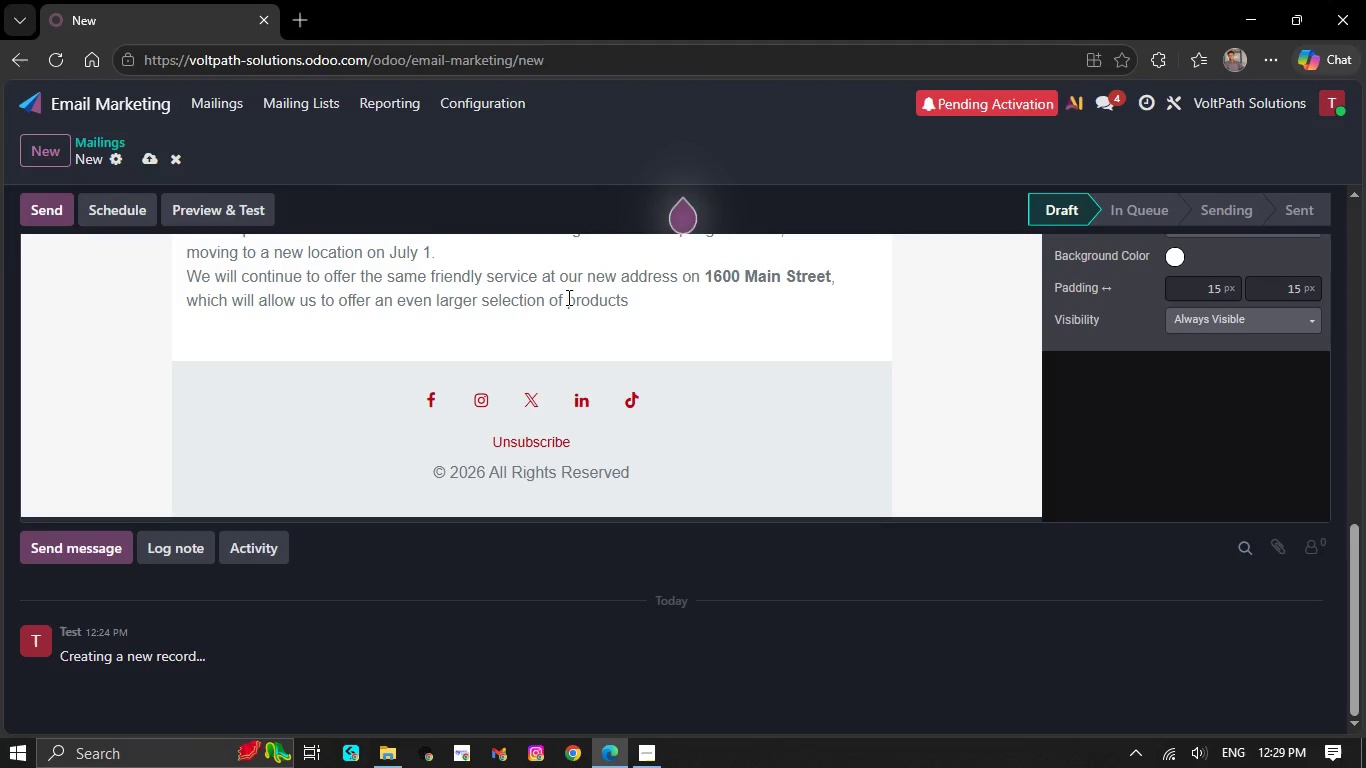 
key(Backspace)
 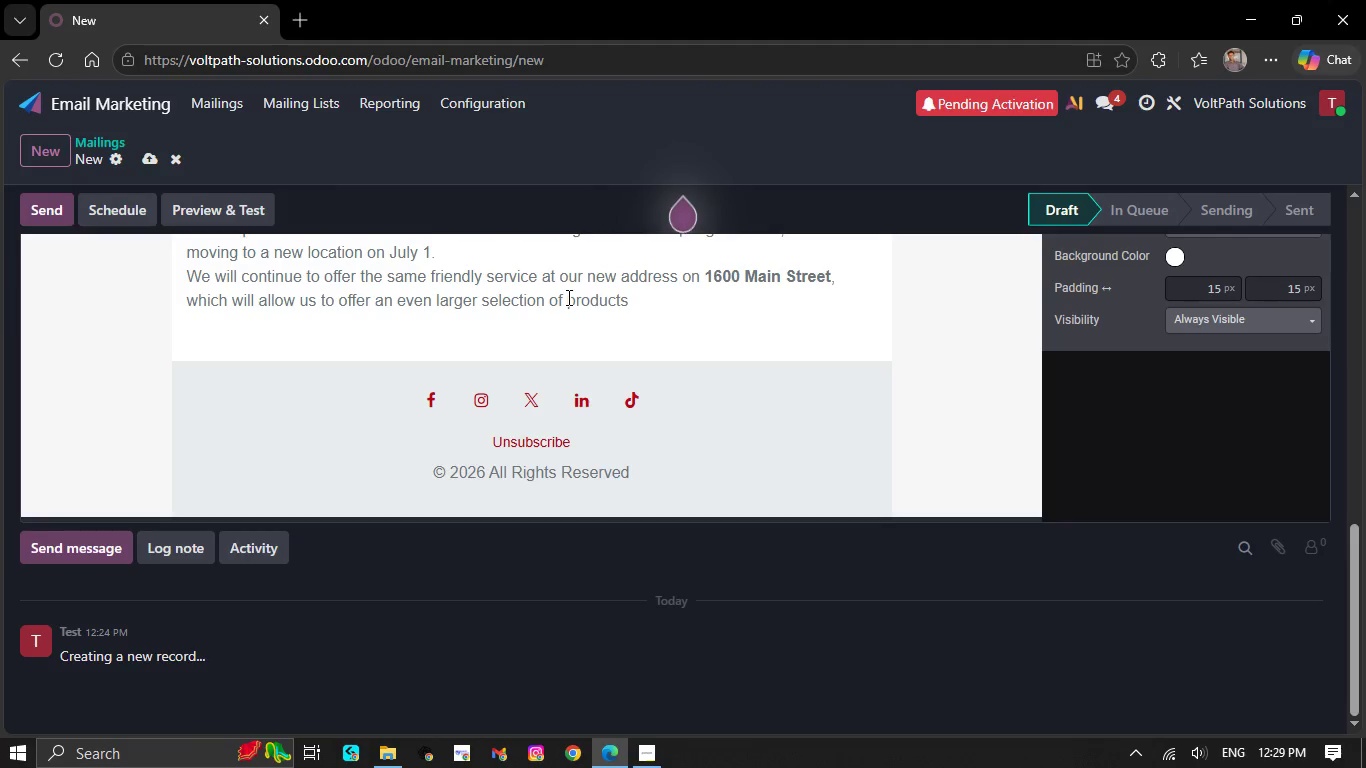 
key(Backspace)
 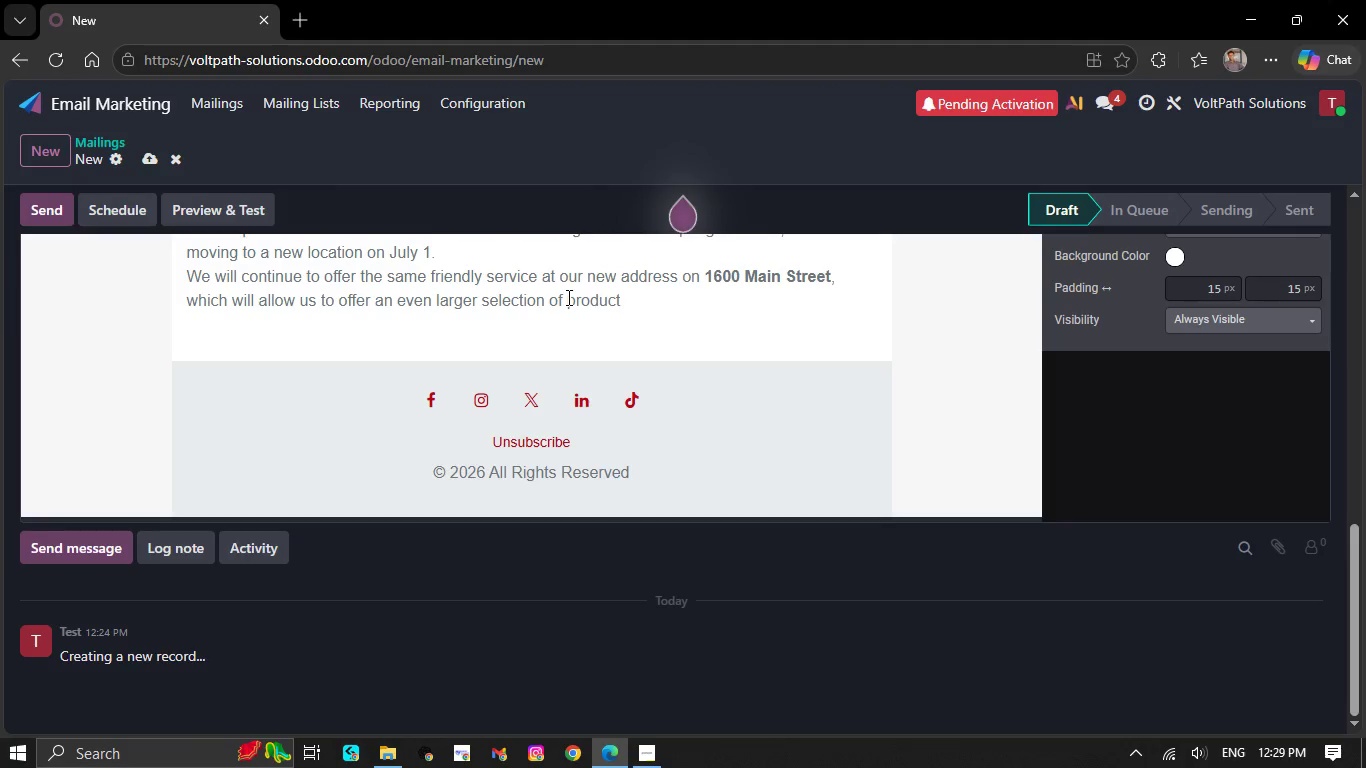 
key(Backspace)
 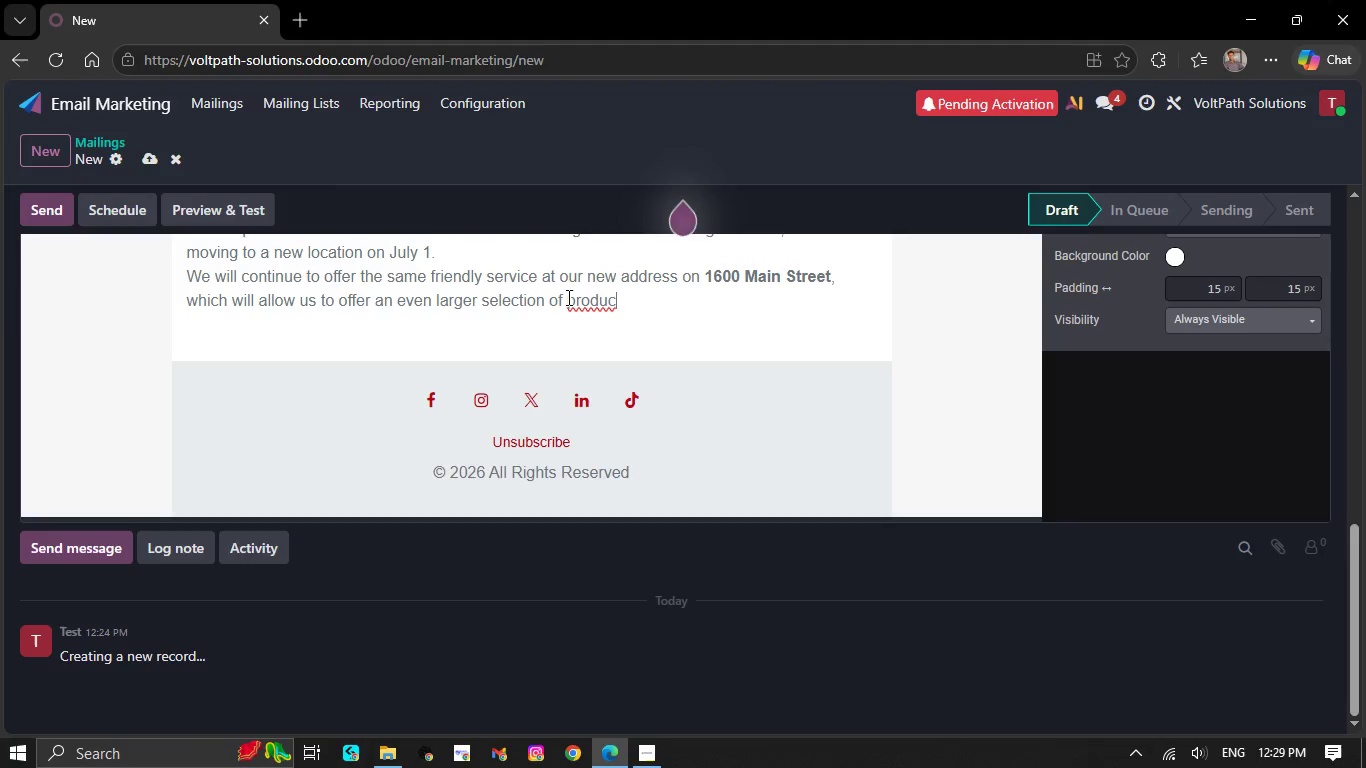 
key(Backspace)
 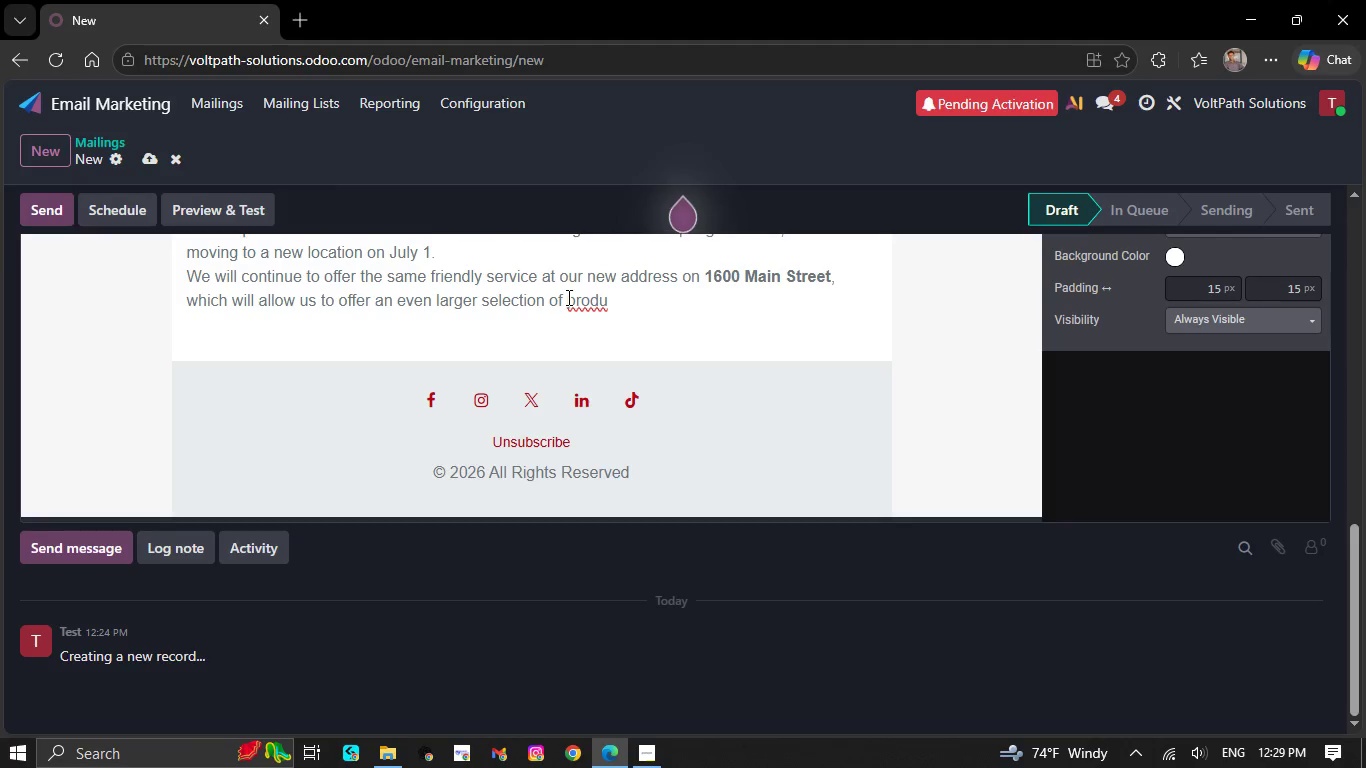 
key(Backspace)
 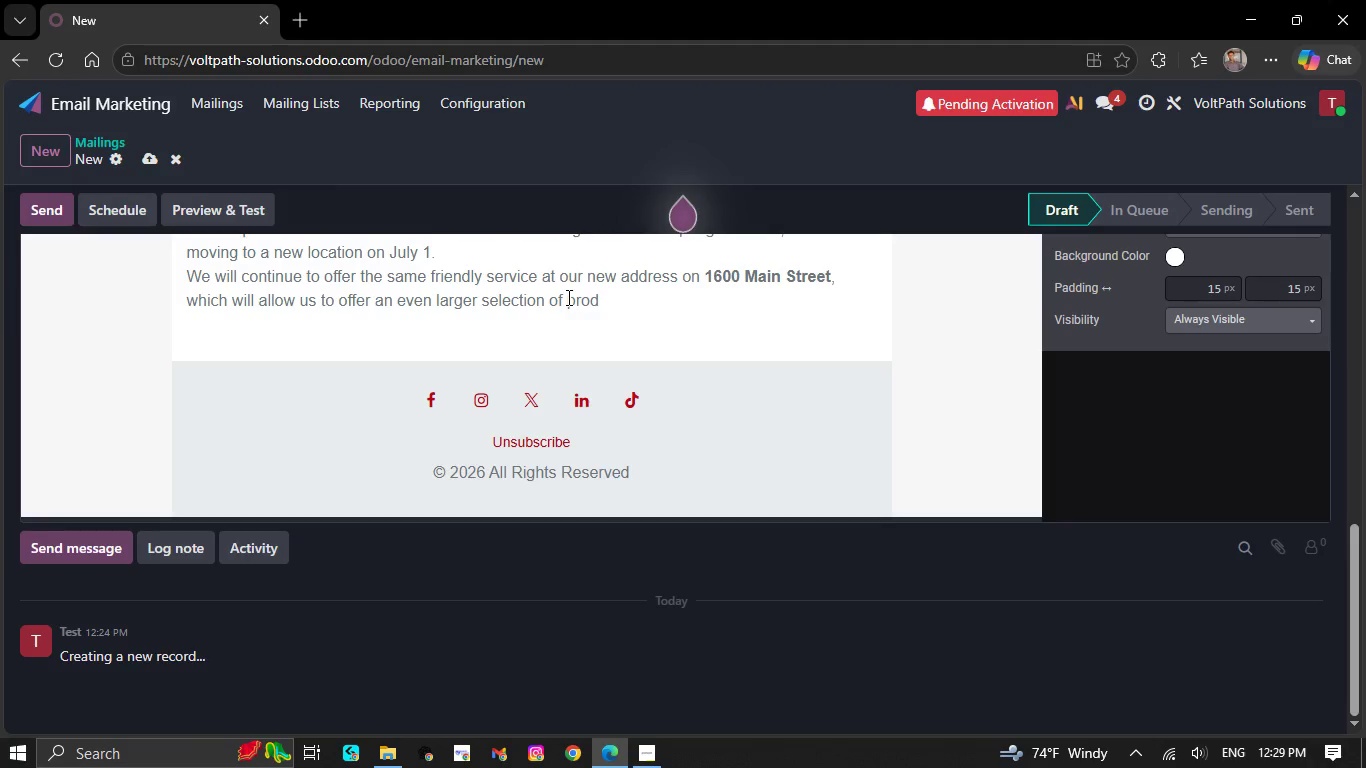 
key(Backspace)
 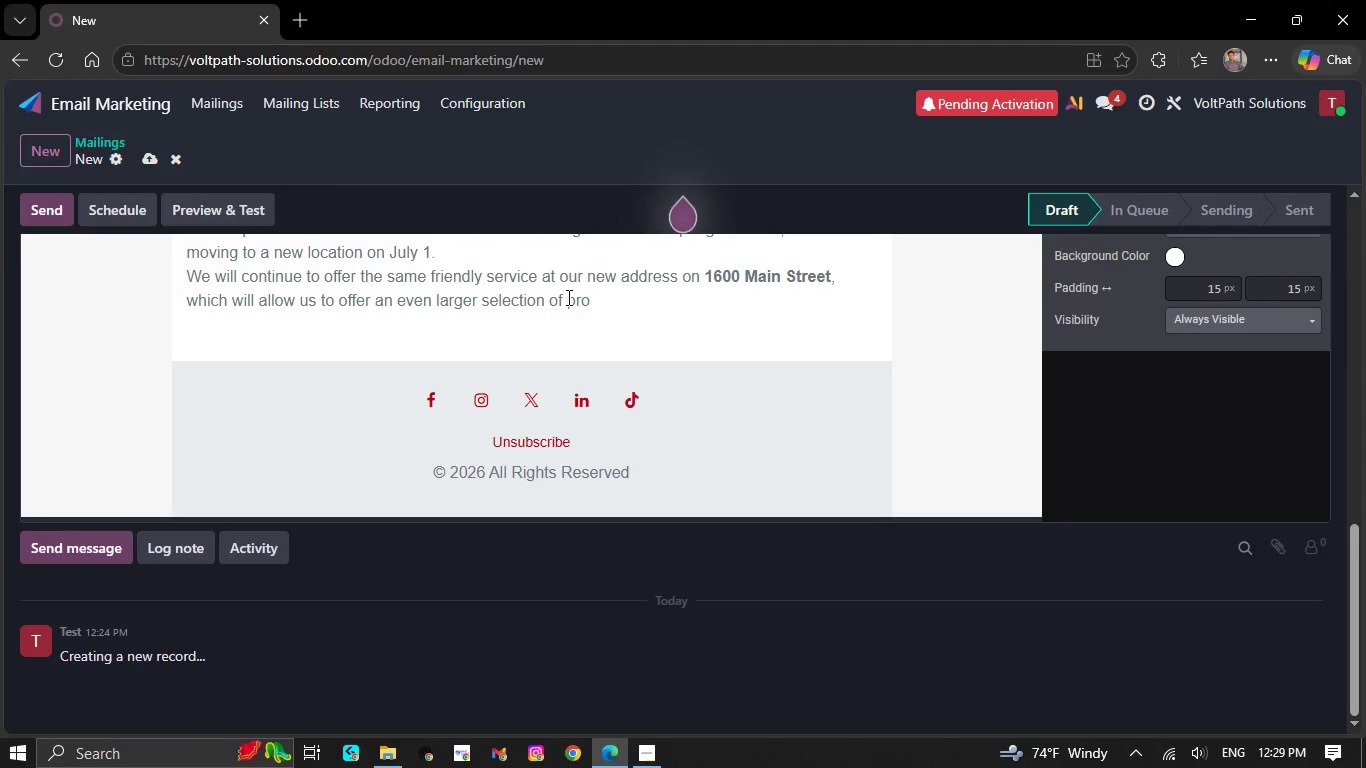 
key(Backspace)
 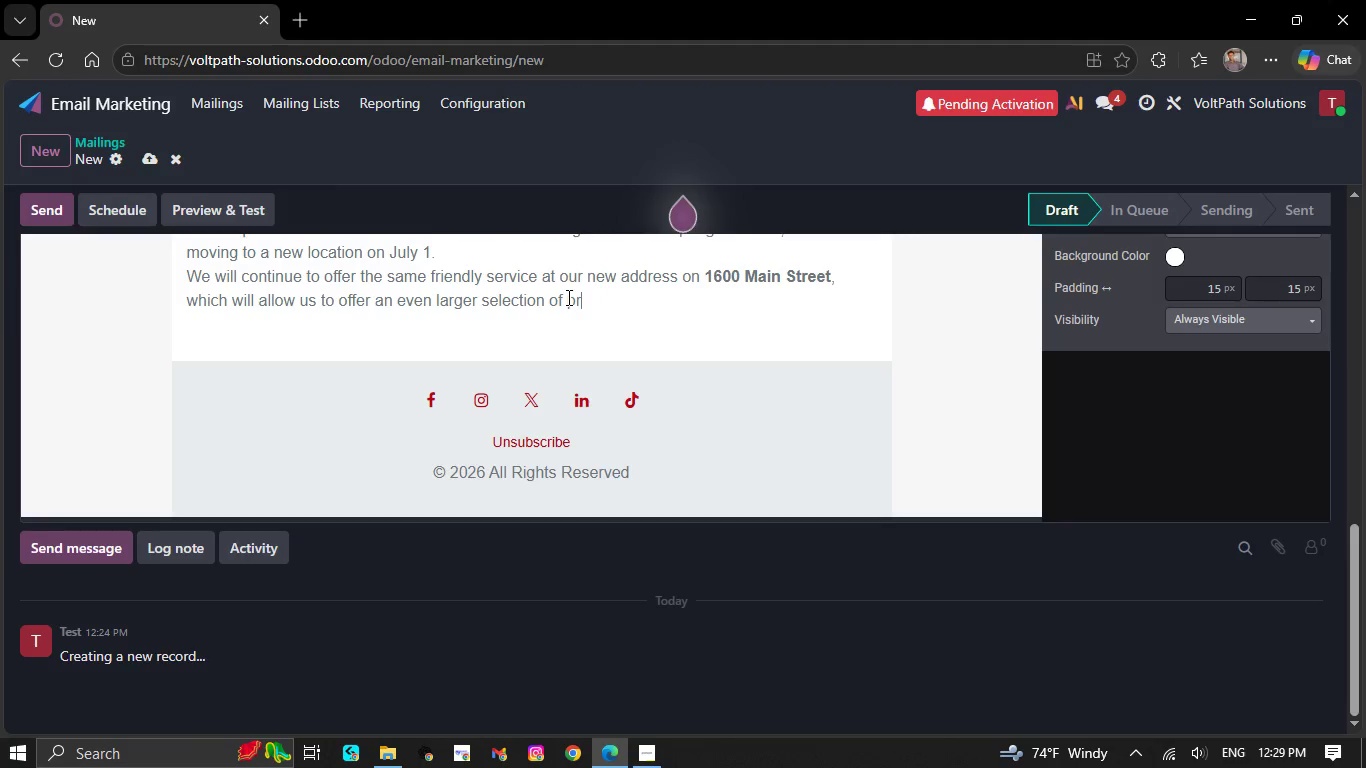 
key(Backspace)
 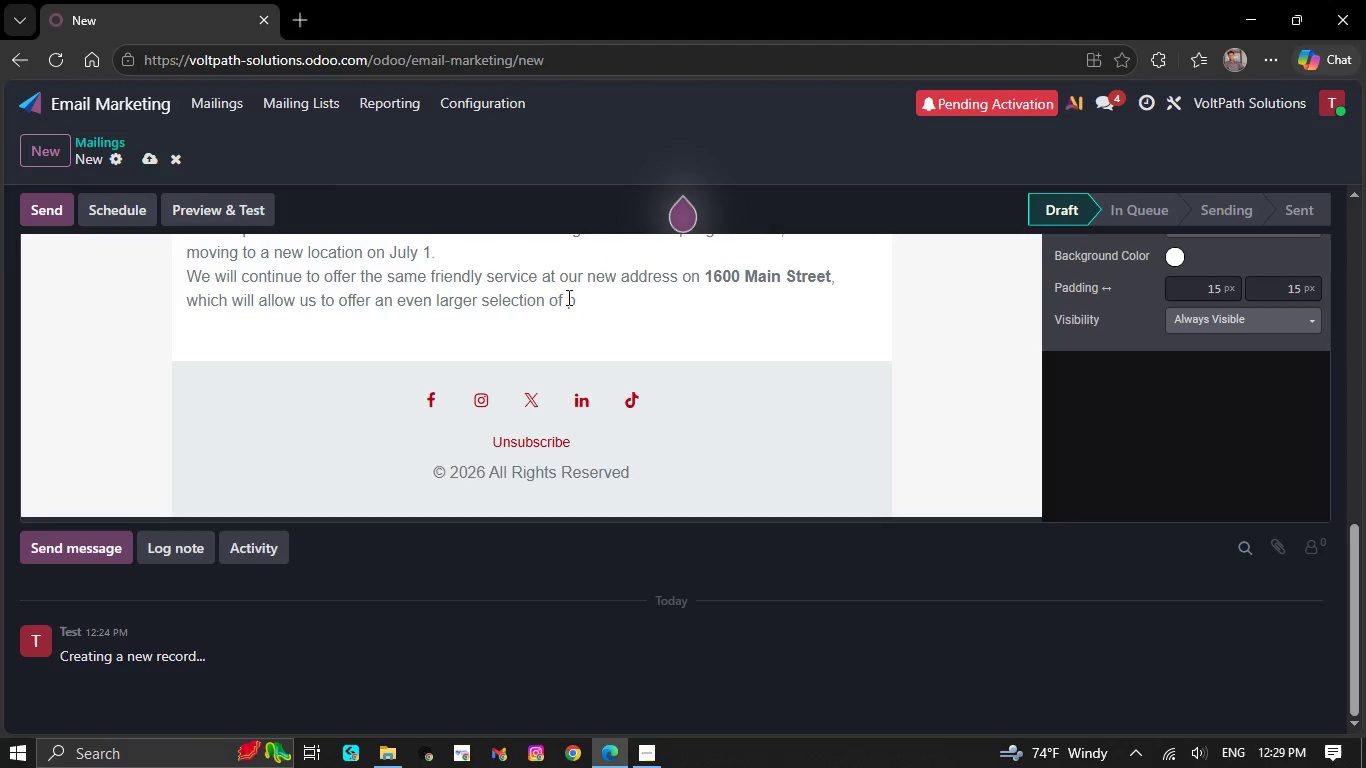 
key(Backspace)
 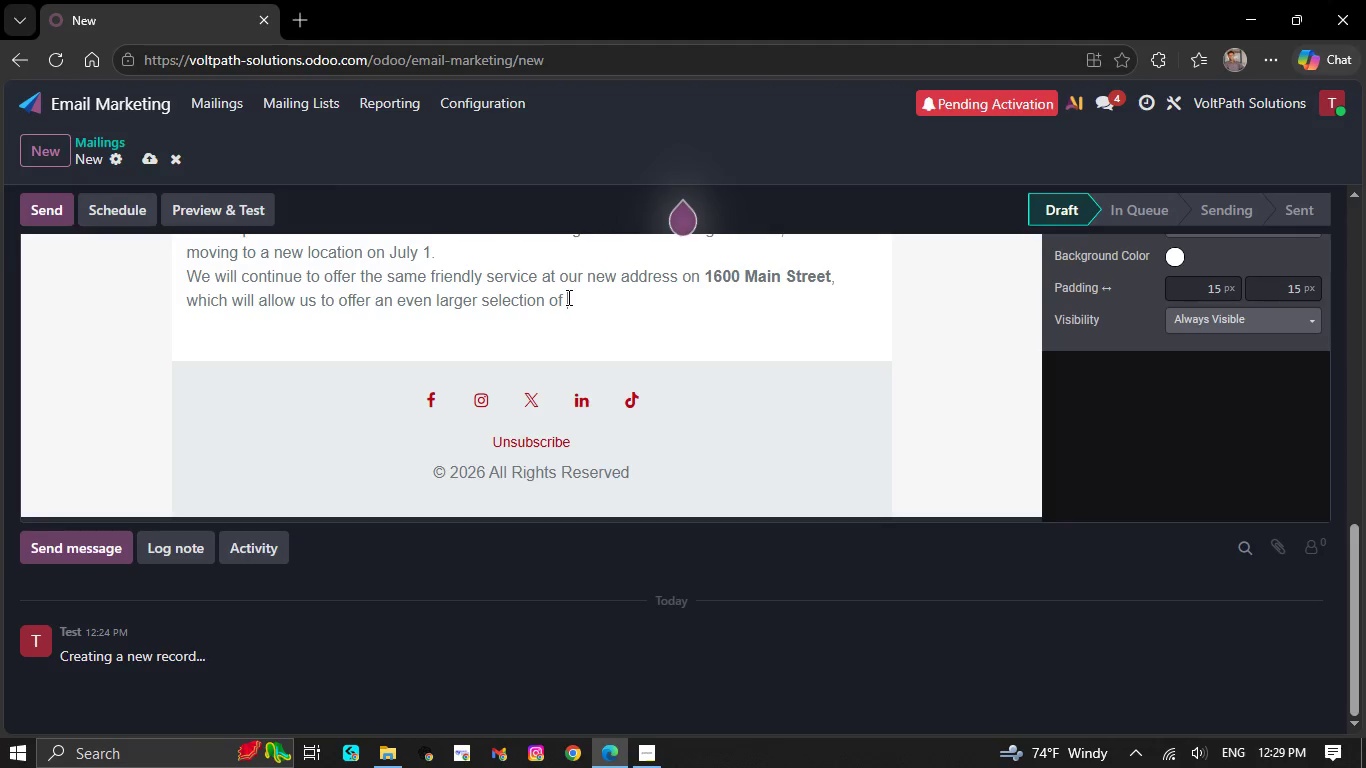 
key(Backspace)
 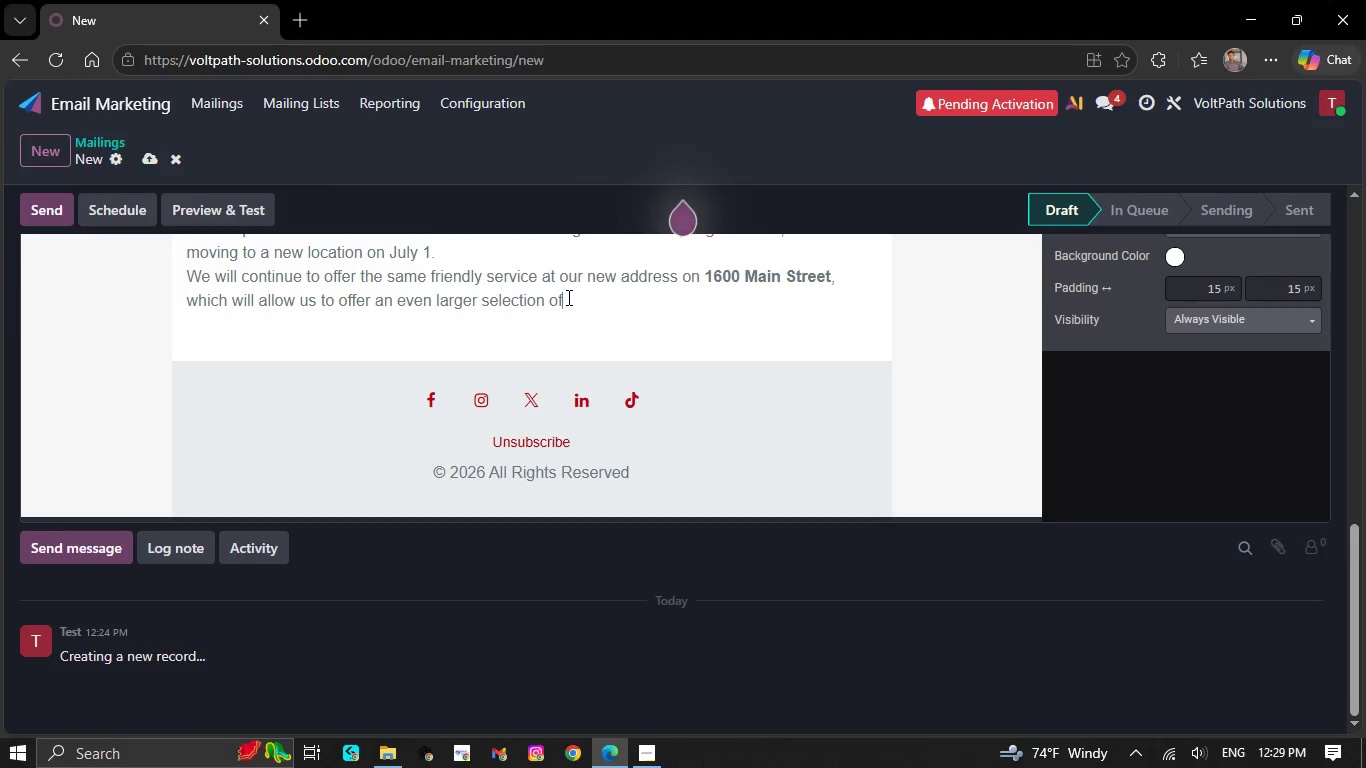 
key(Backspace)
 